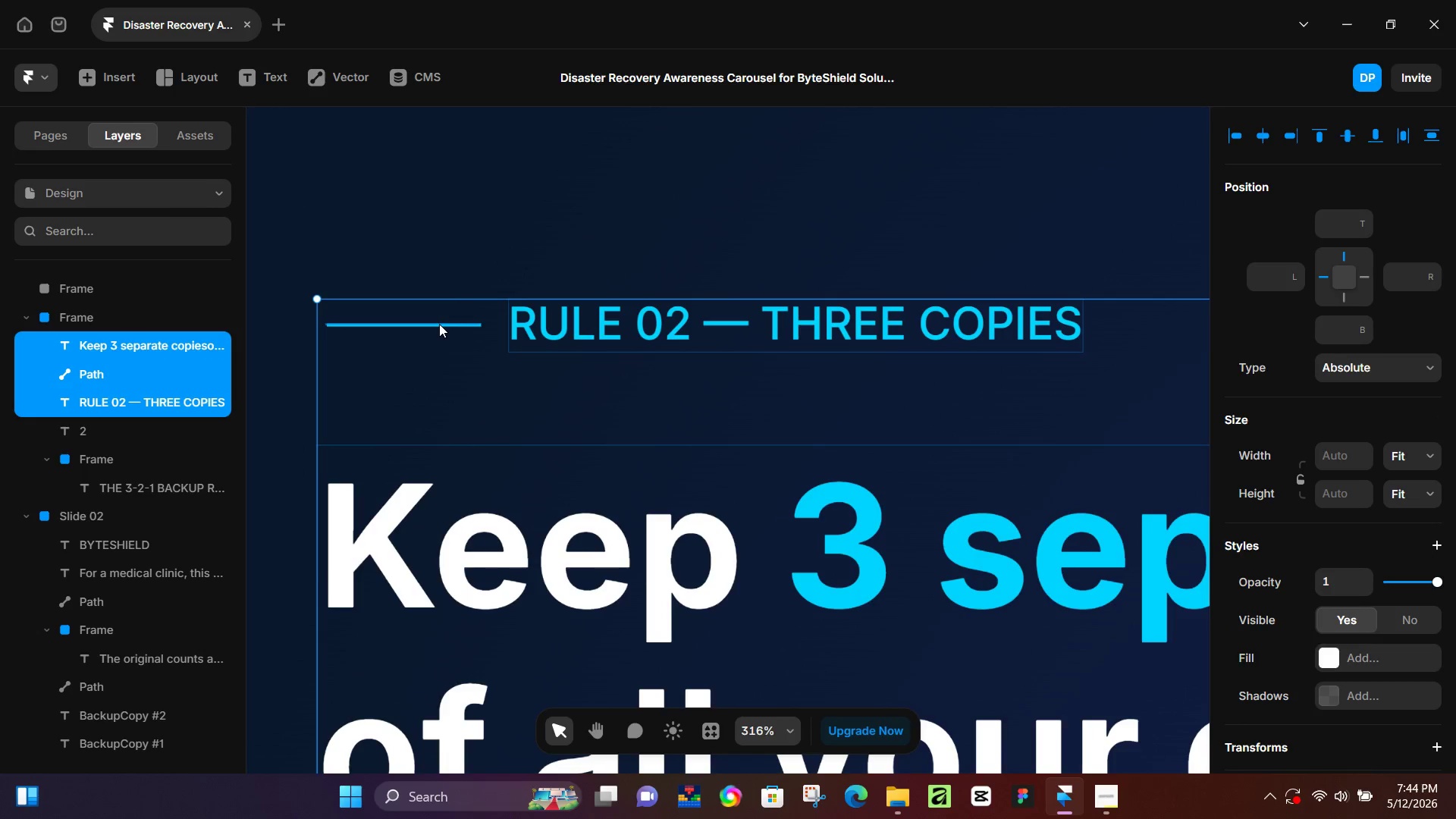 
key(Shift+ShiftLeft)
 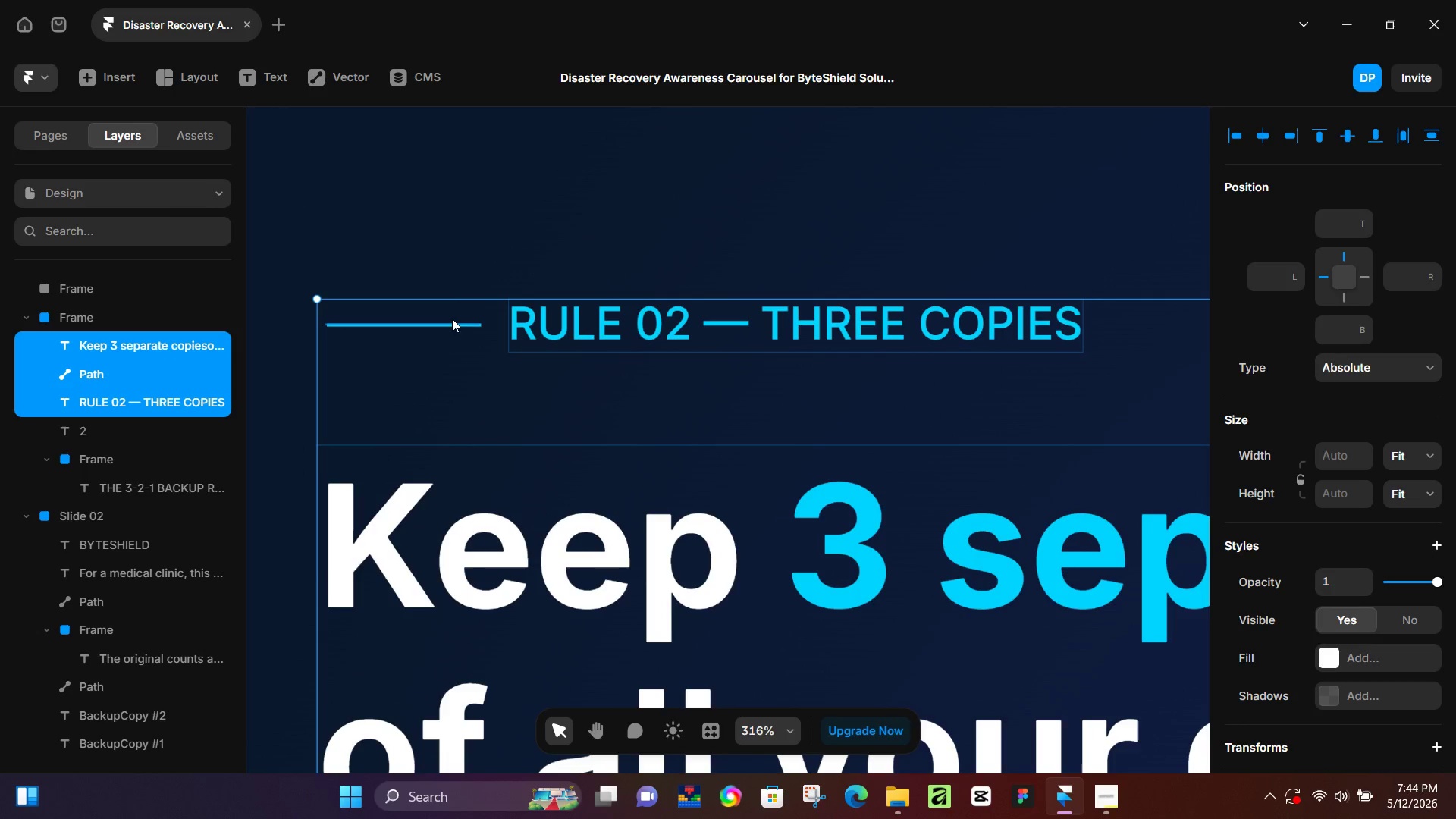 
key(Shift+ShiftLeft)
 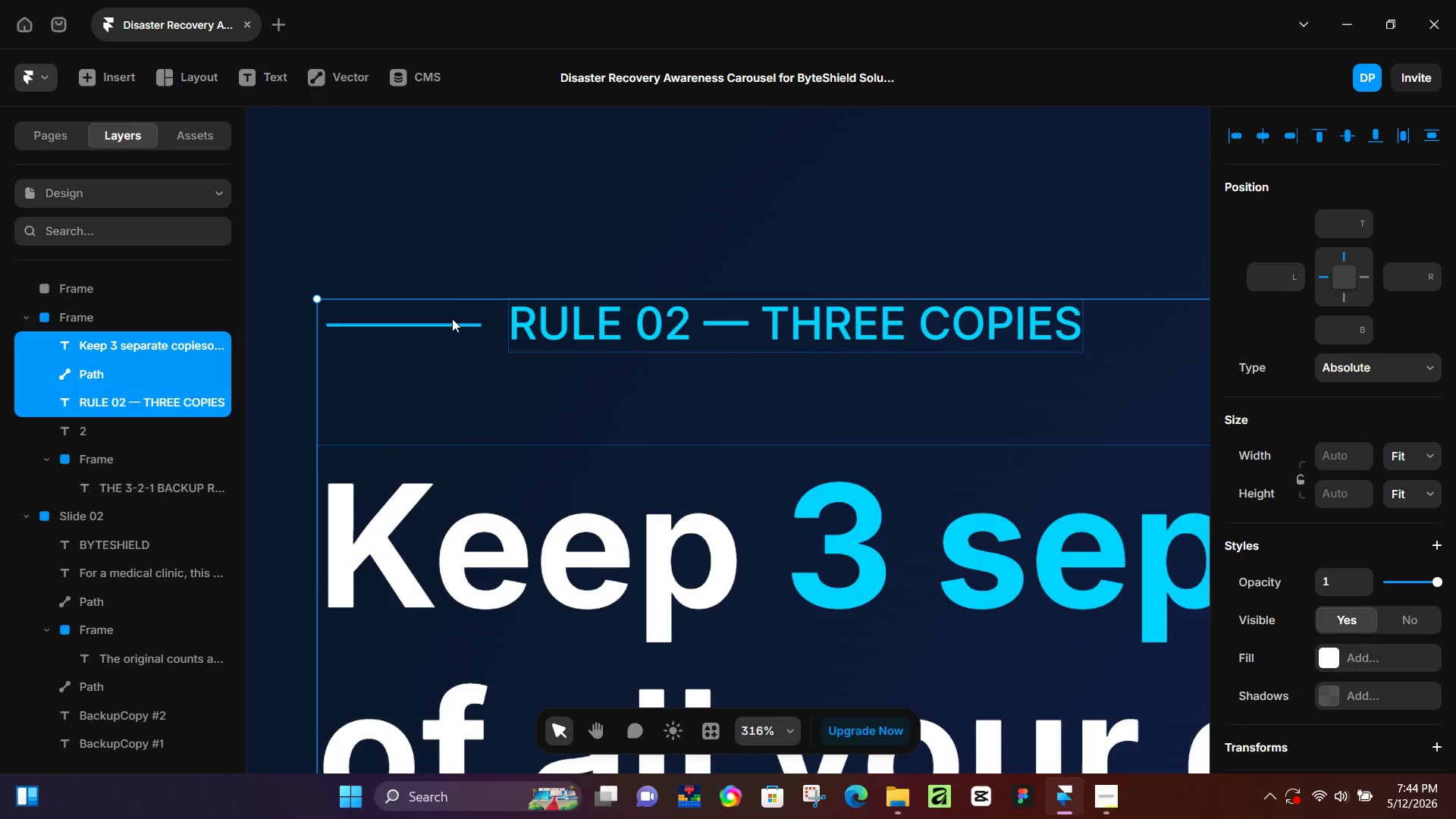 
key(Shift+ShiftLeft)
 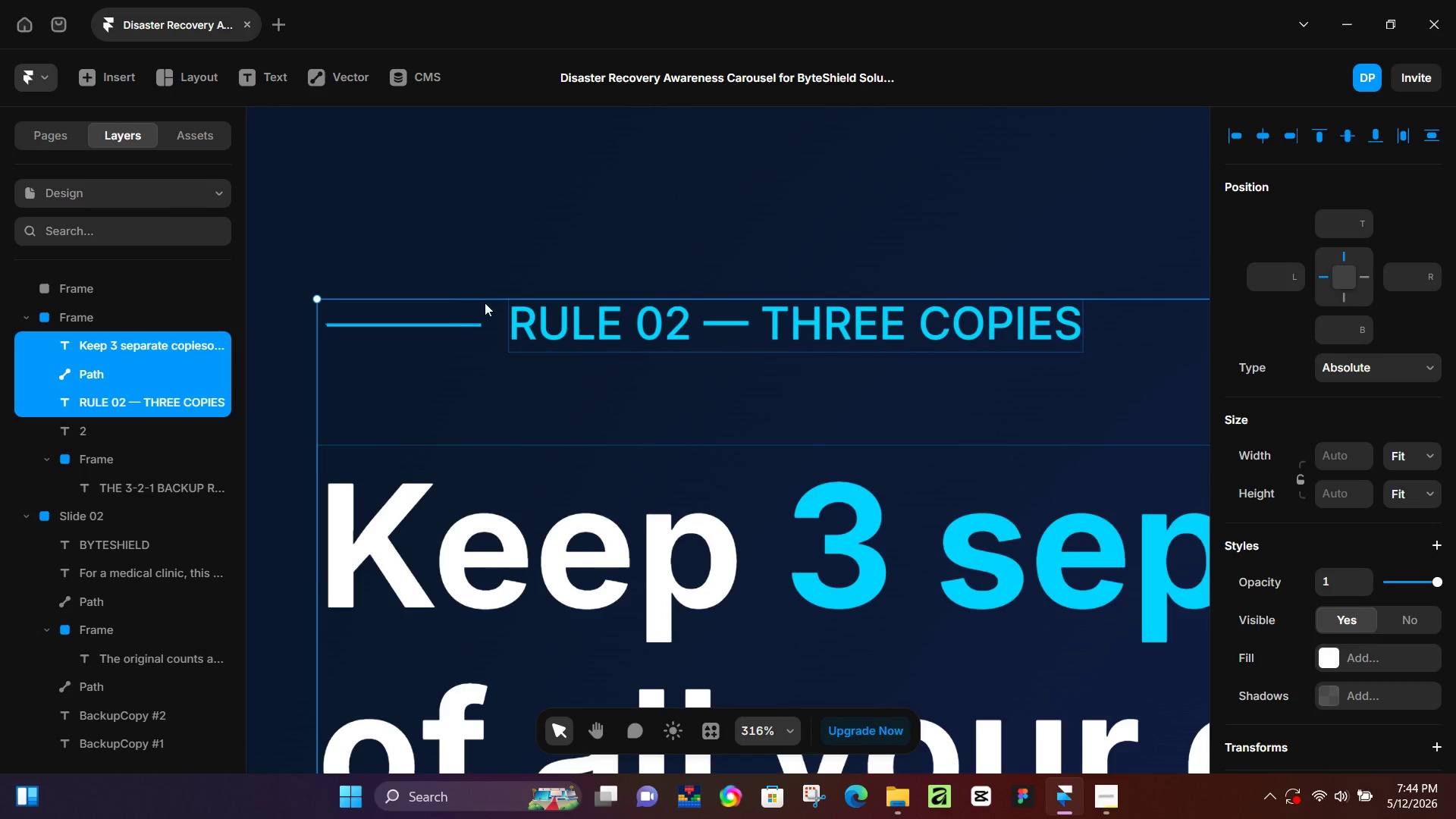 
key(Shift+ShiftLeft)
 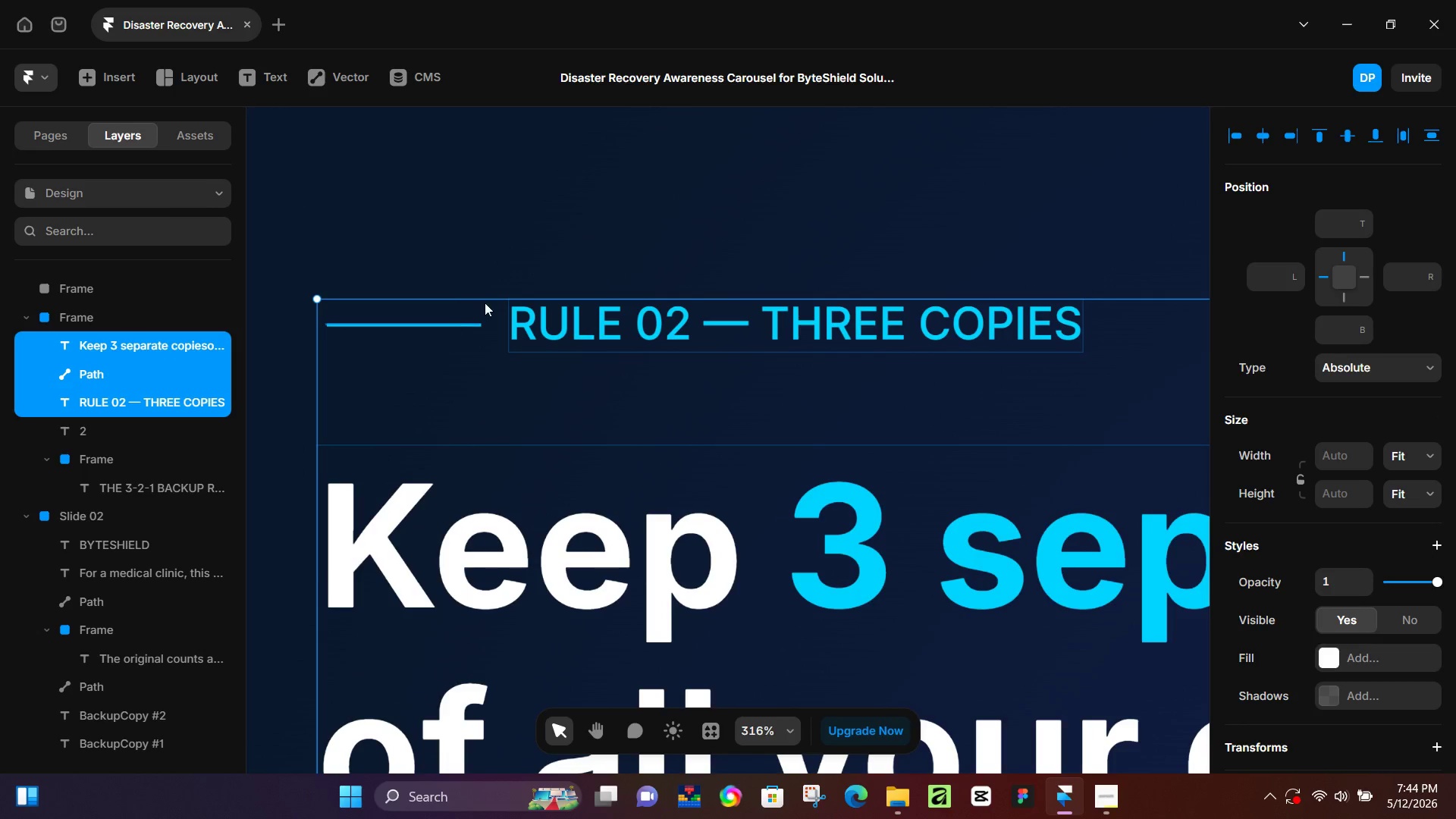 
key(Shift+ShiftLeft)
 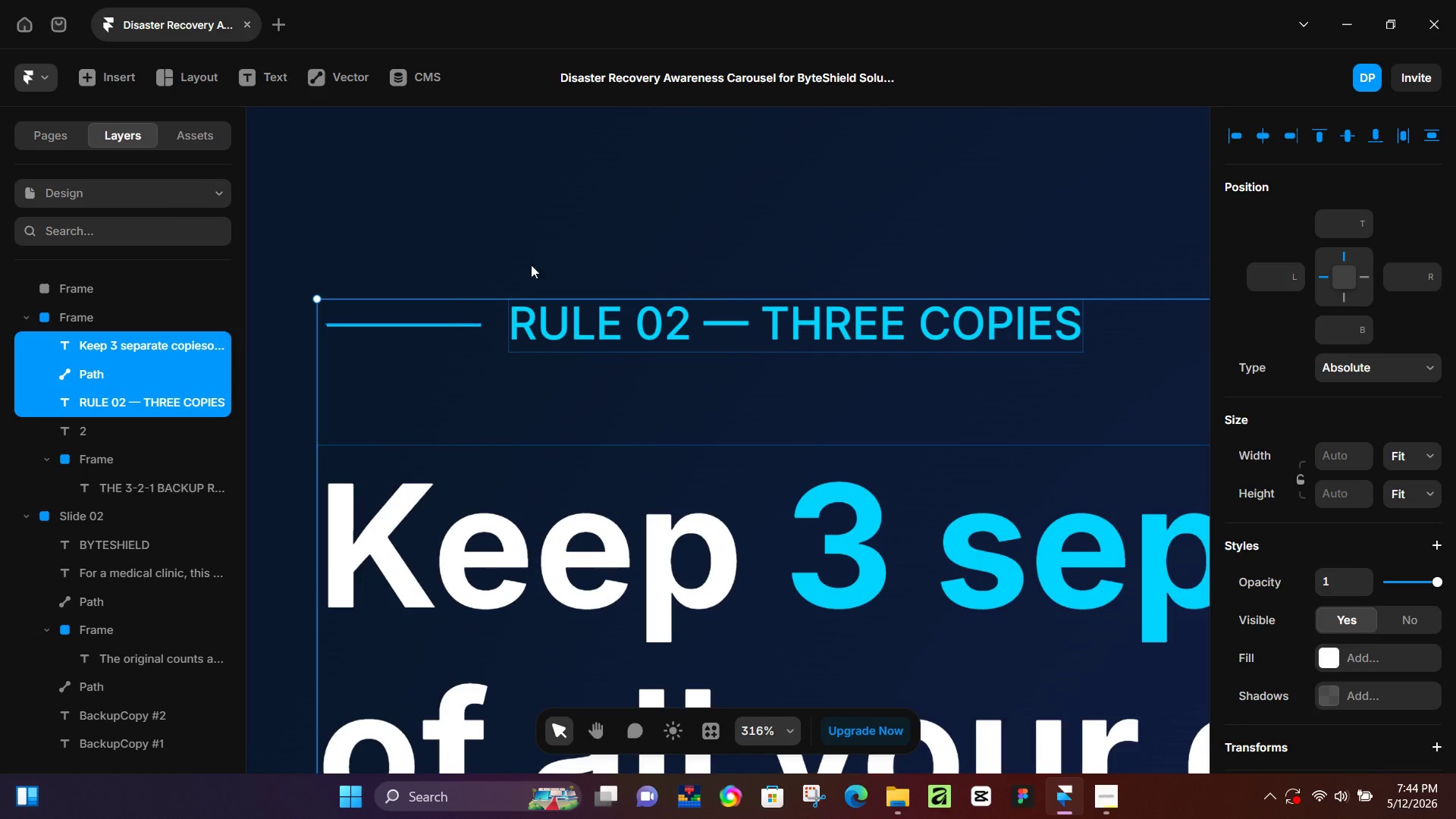 
key(Shift+ShiftLeft)
 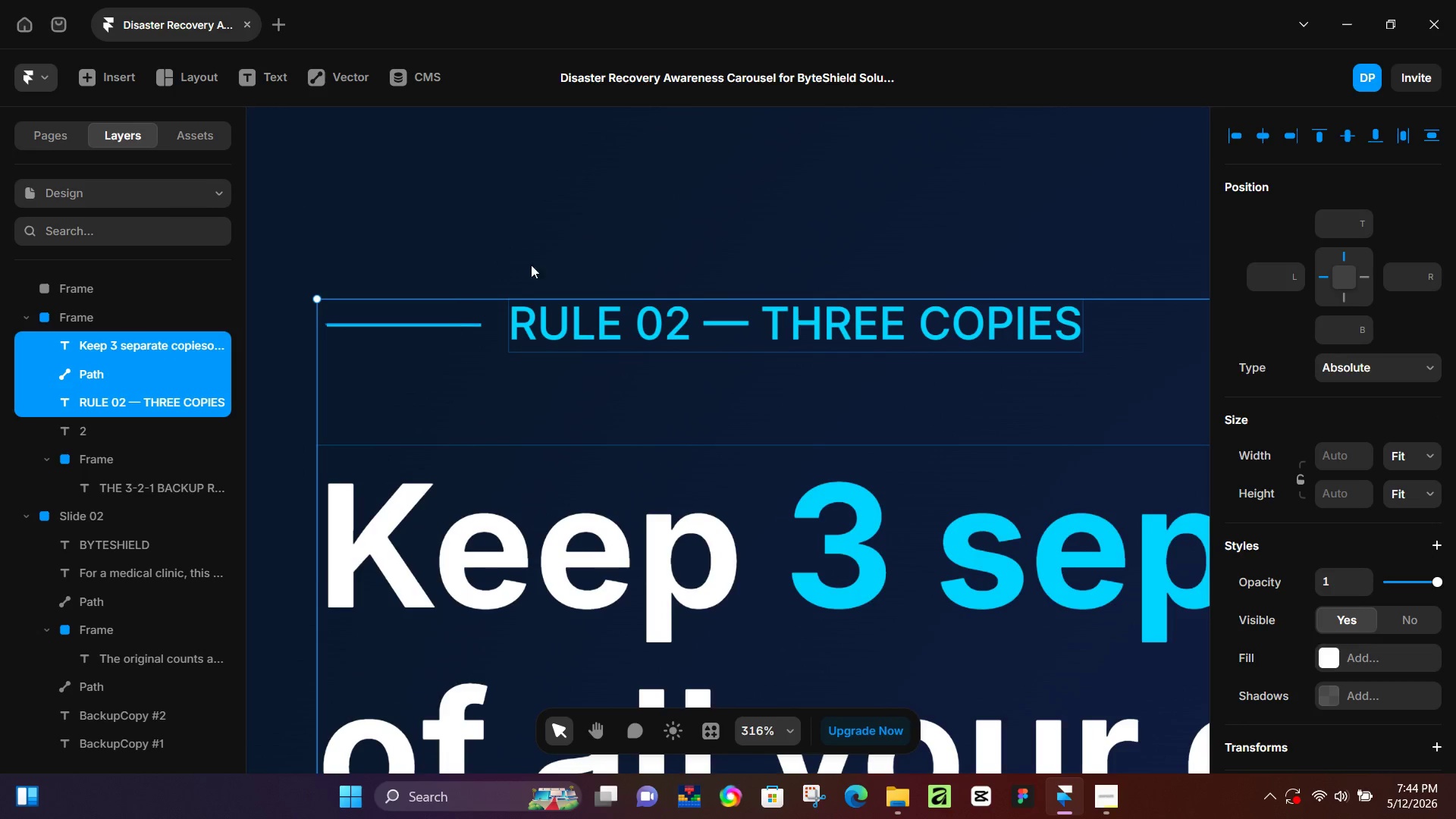 
key(Shift+ShiftLeft)
 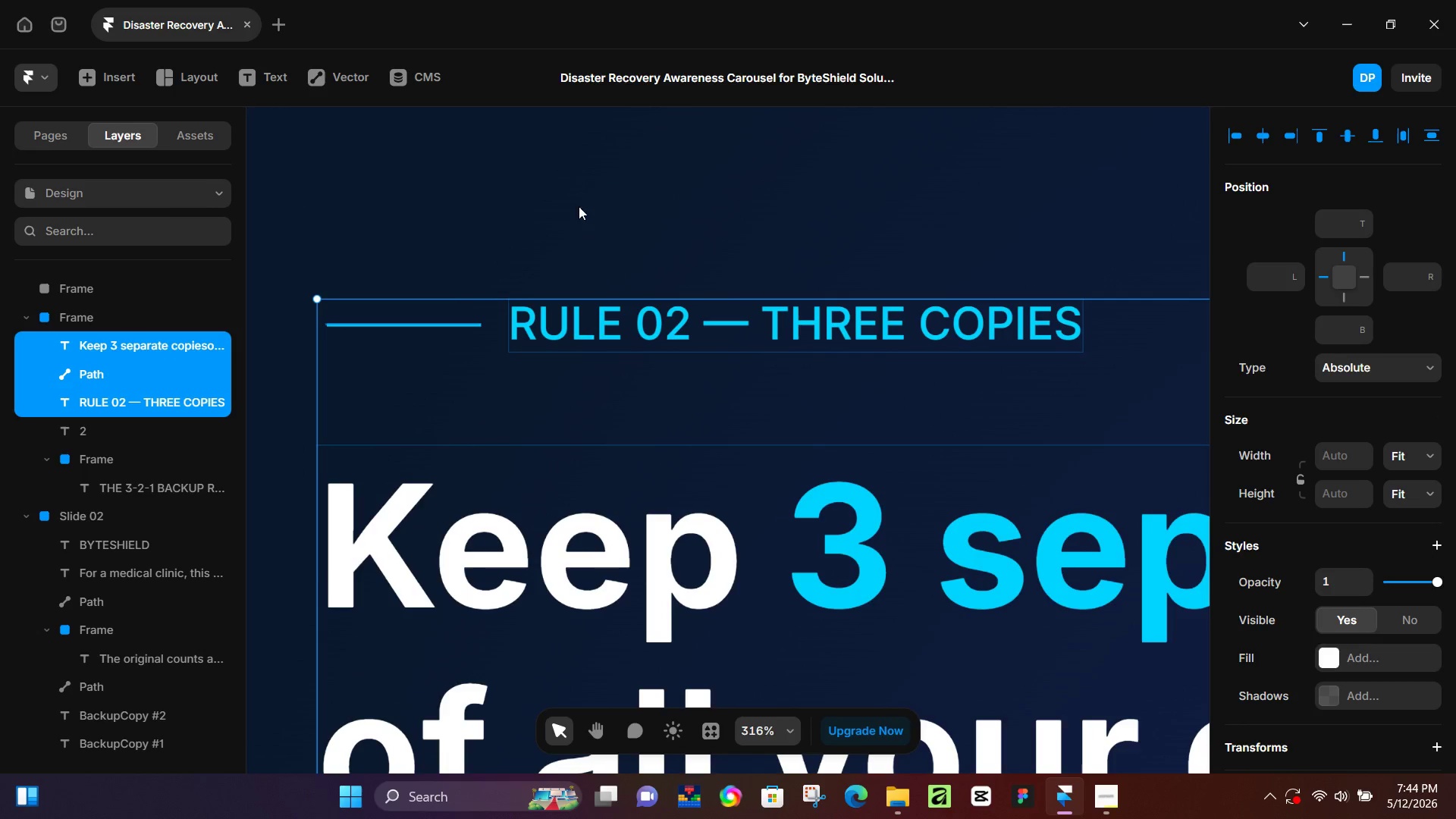 
key(Shift+ShiftLeft)
 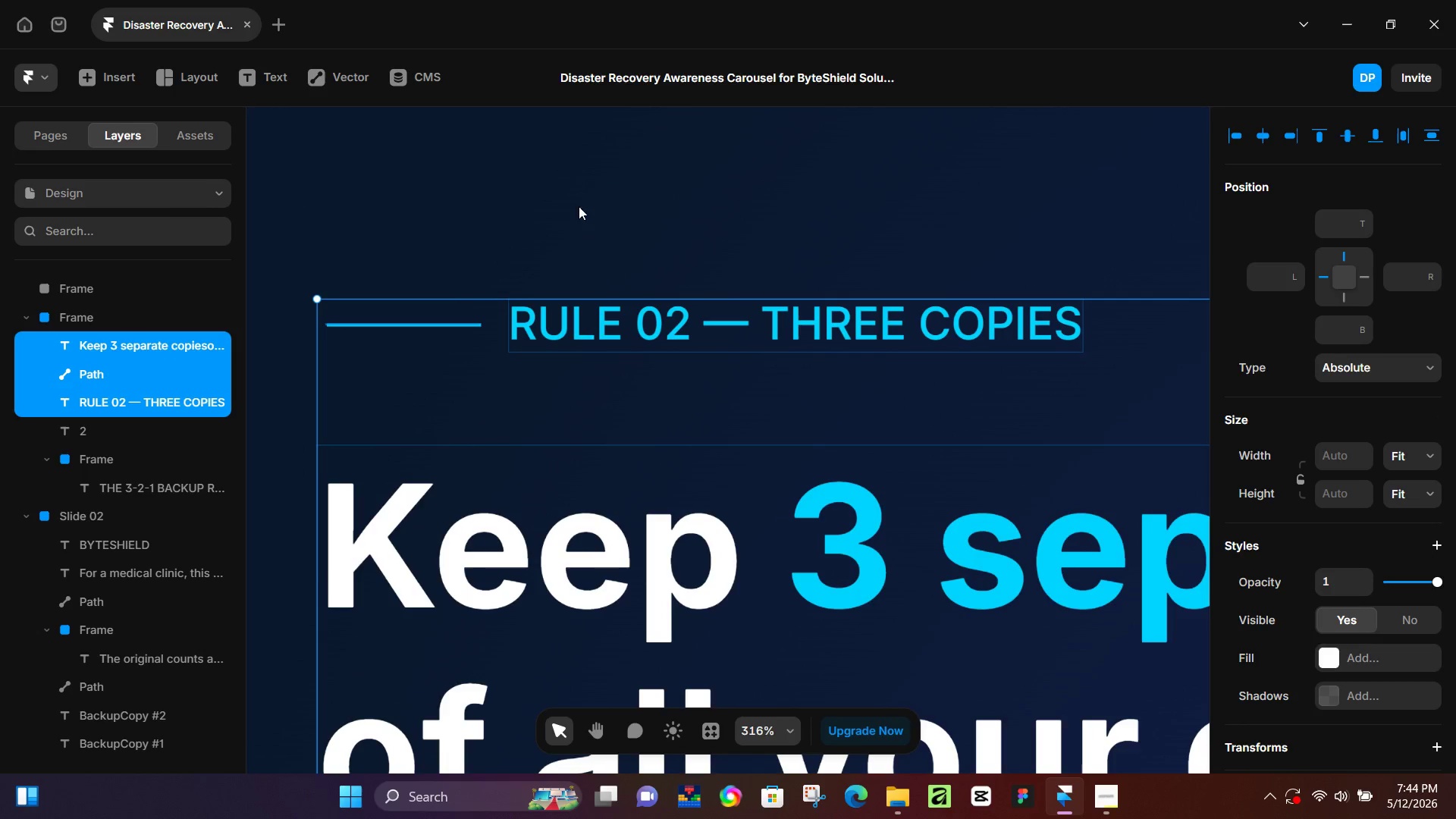 
key(Shift+ShiftLeft)
 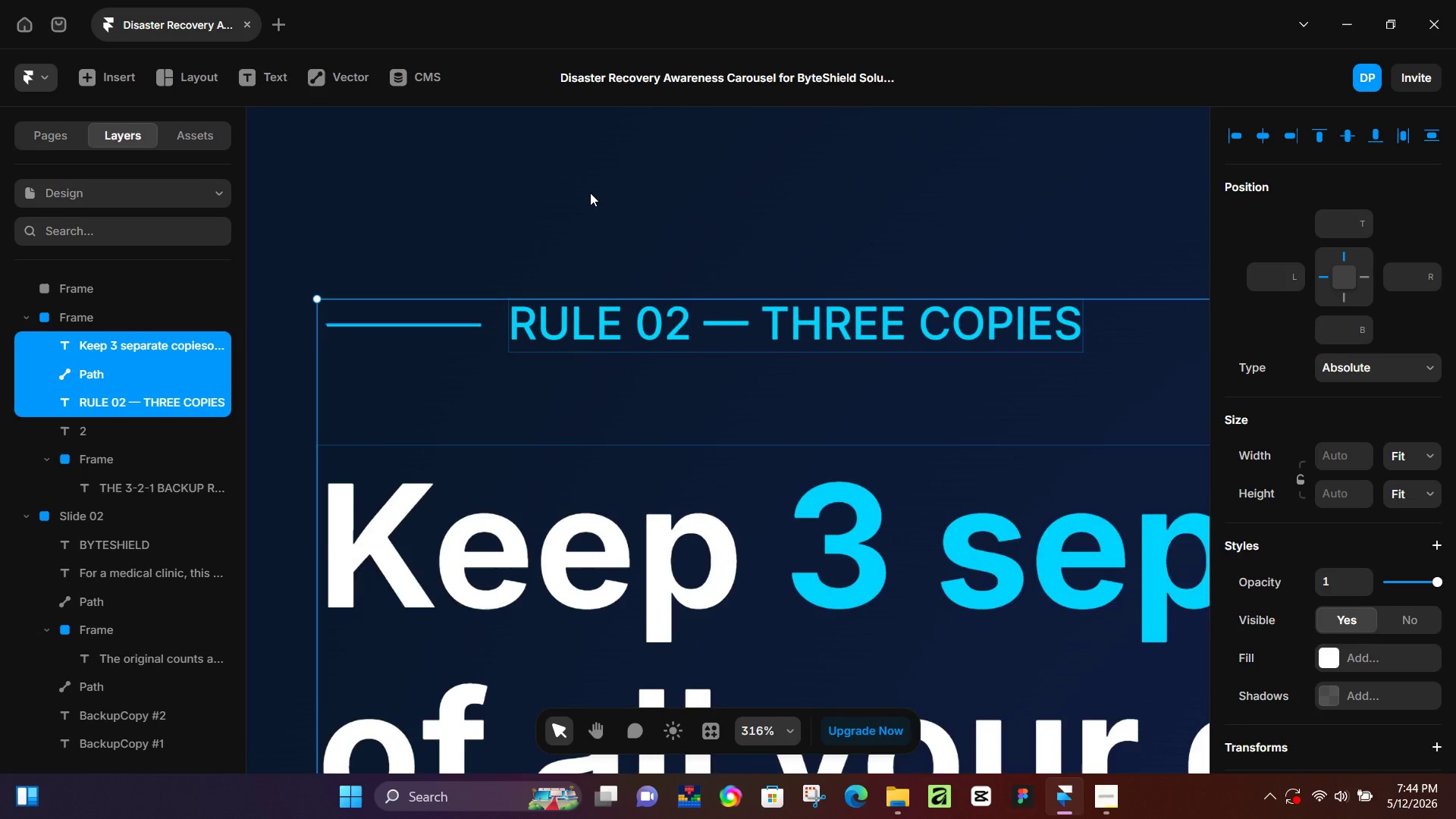 
hold_key(key=ControlLeft, duration=0.42)
 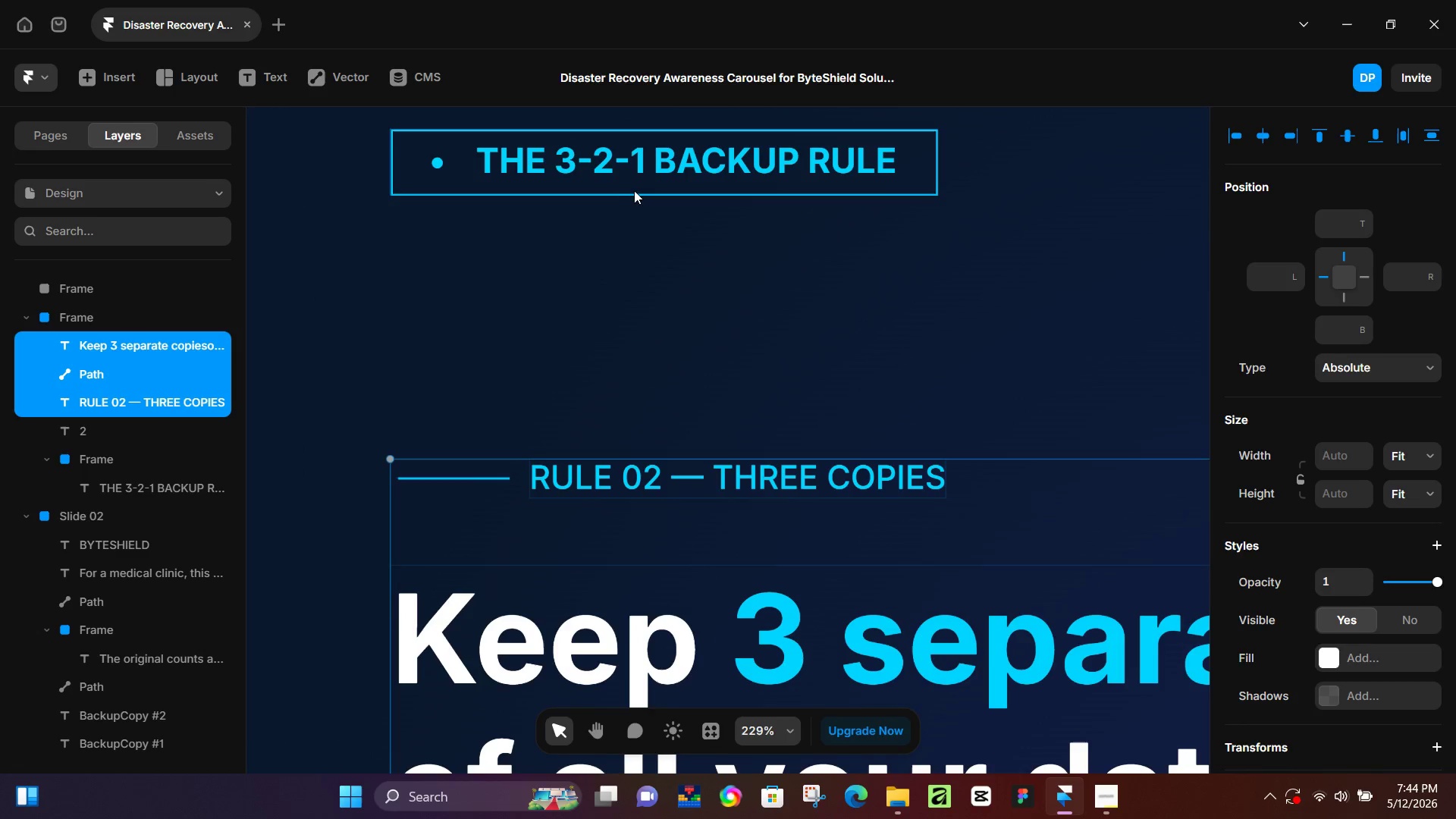 
hold_key(key=ShiftLeft, duration=1.01)
 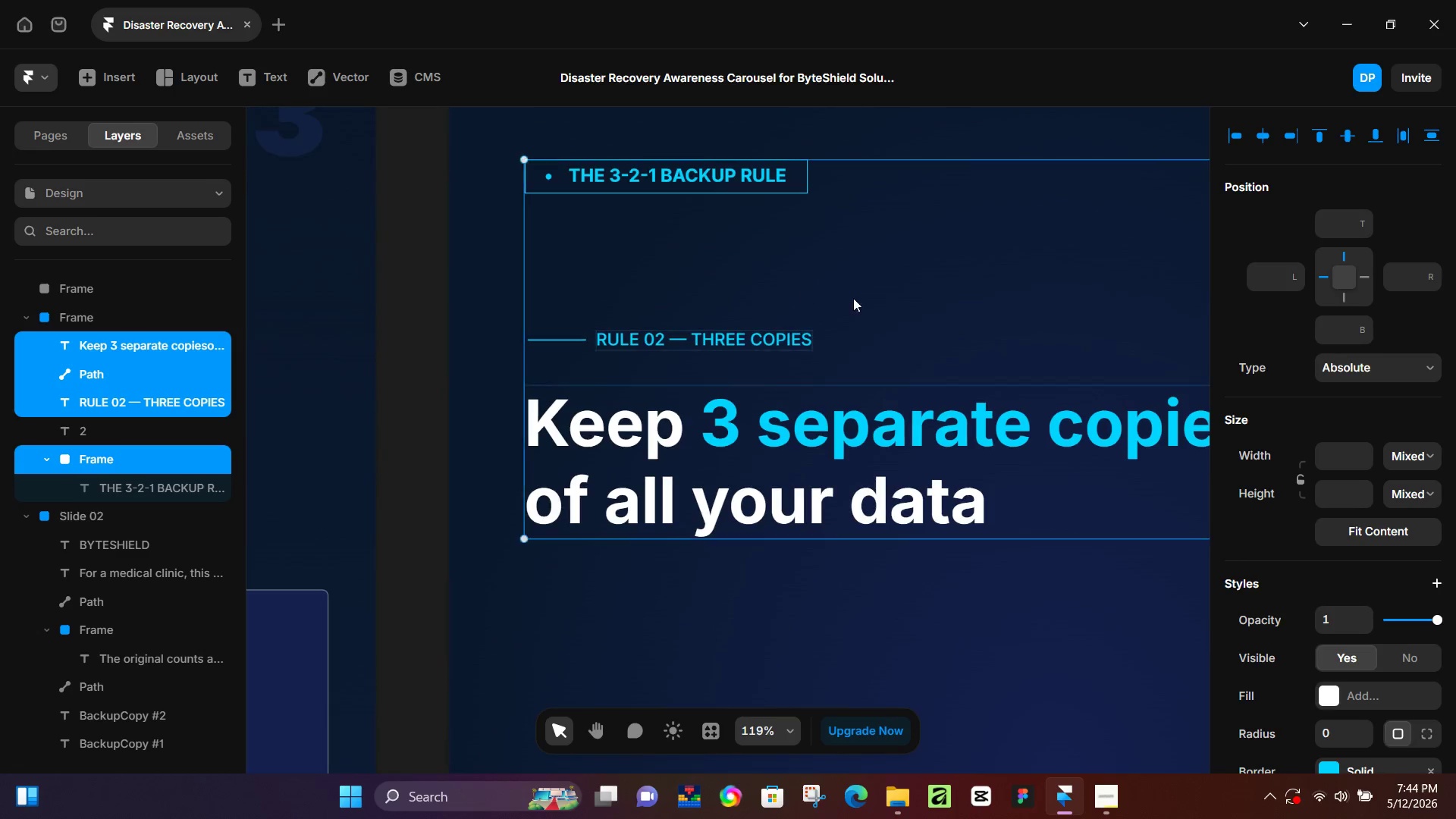 
scroll: coordinate [604, 202], scroll_direction: up, amount: 3.0
 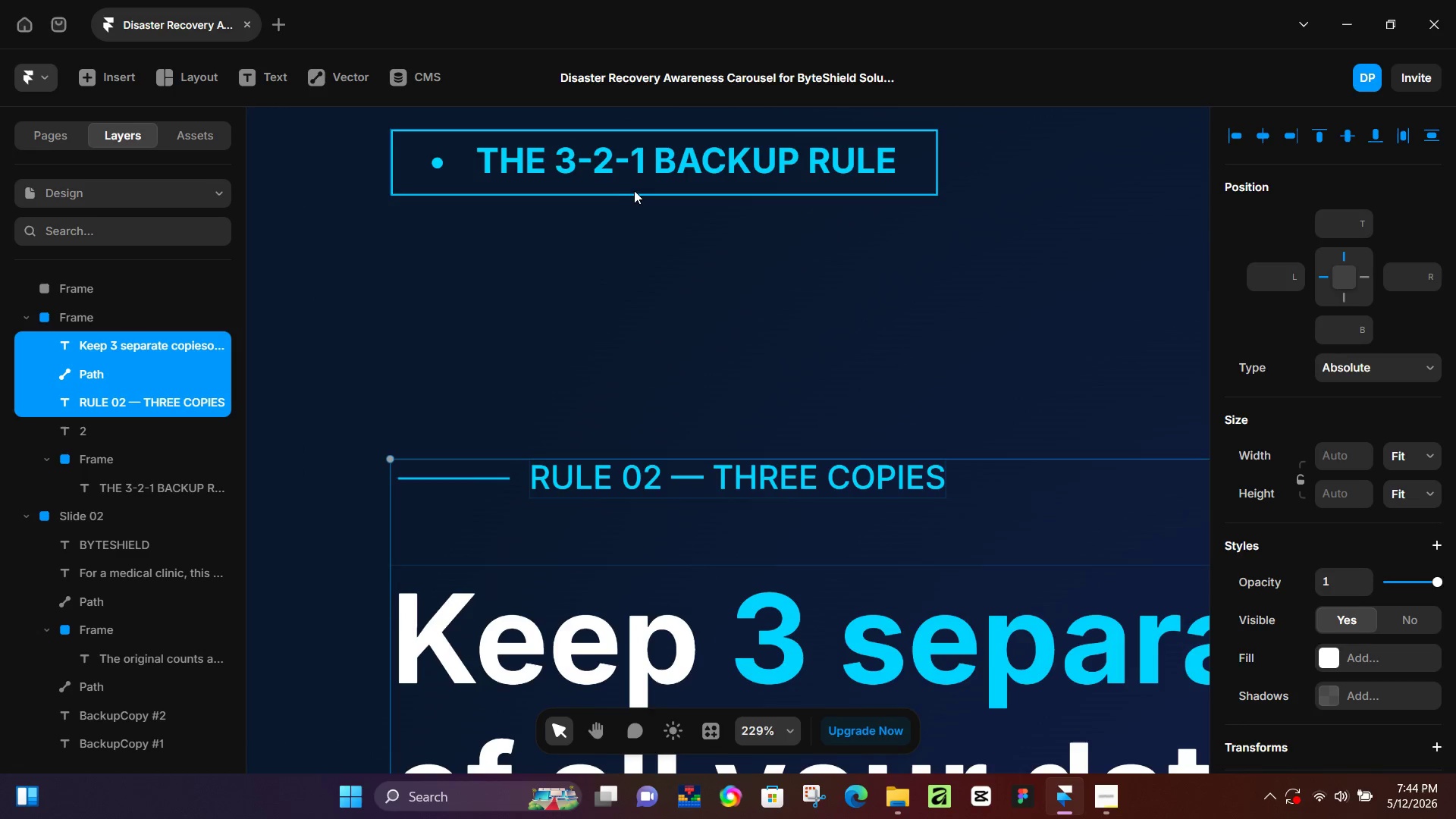 
left_click([642, 181])
 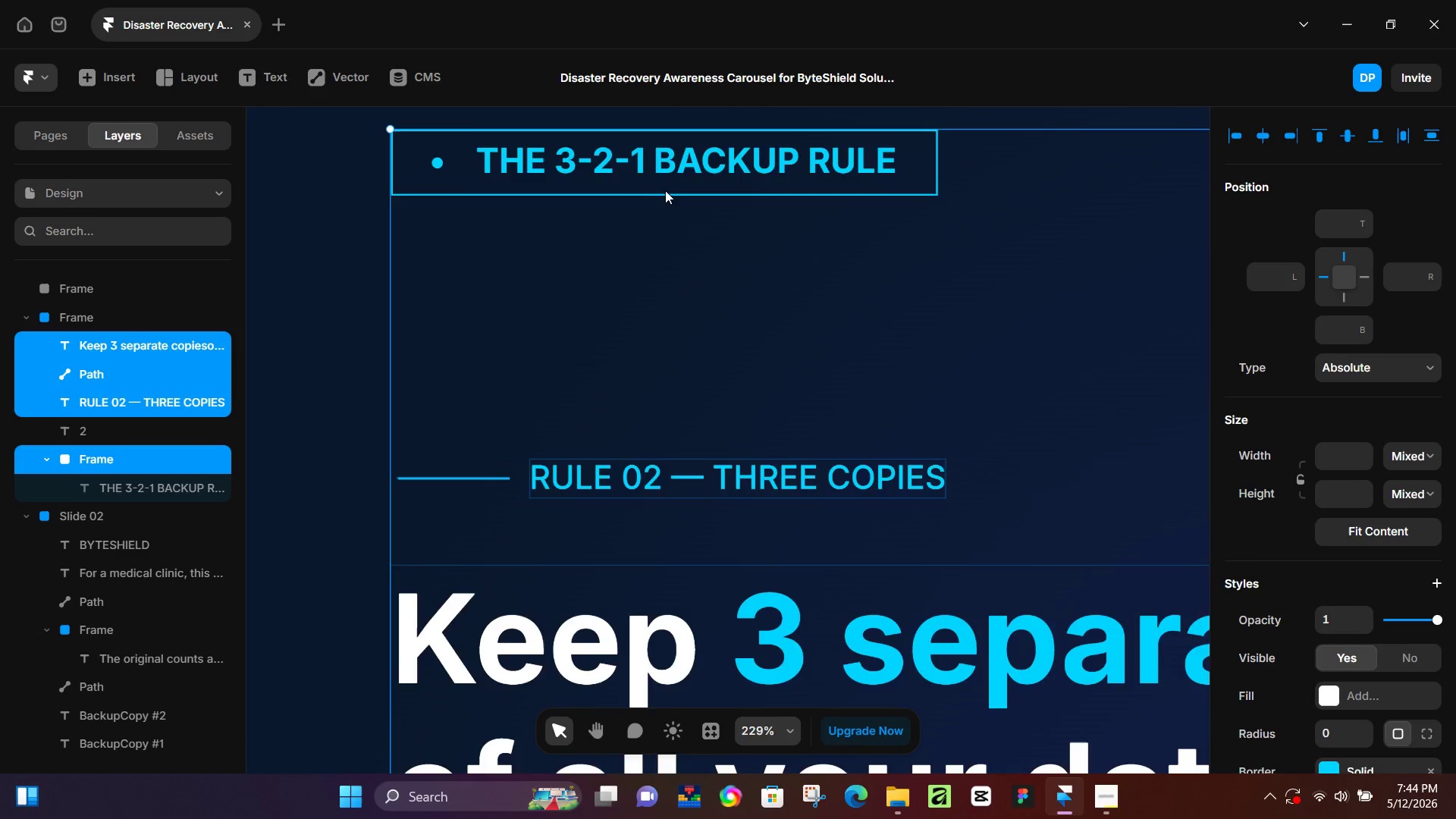 
key(Control+ControlLeft)
 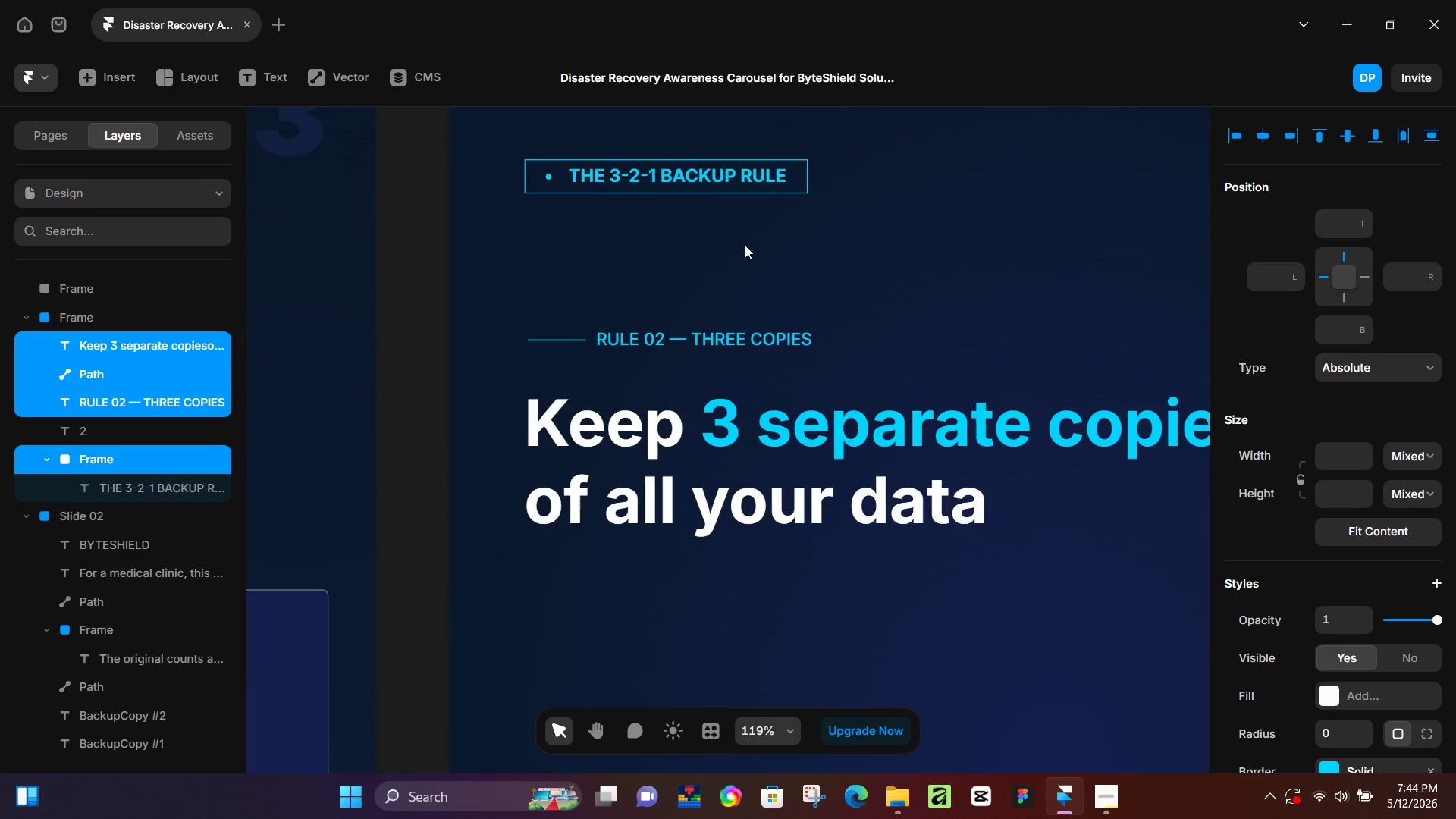 
hold_key(key=Space, duration=0.58)
 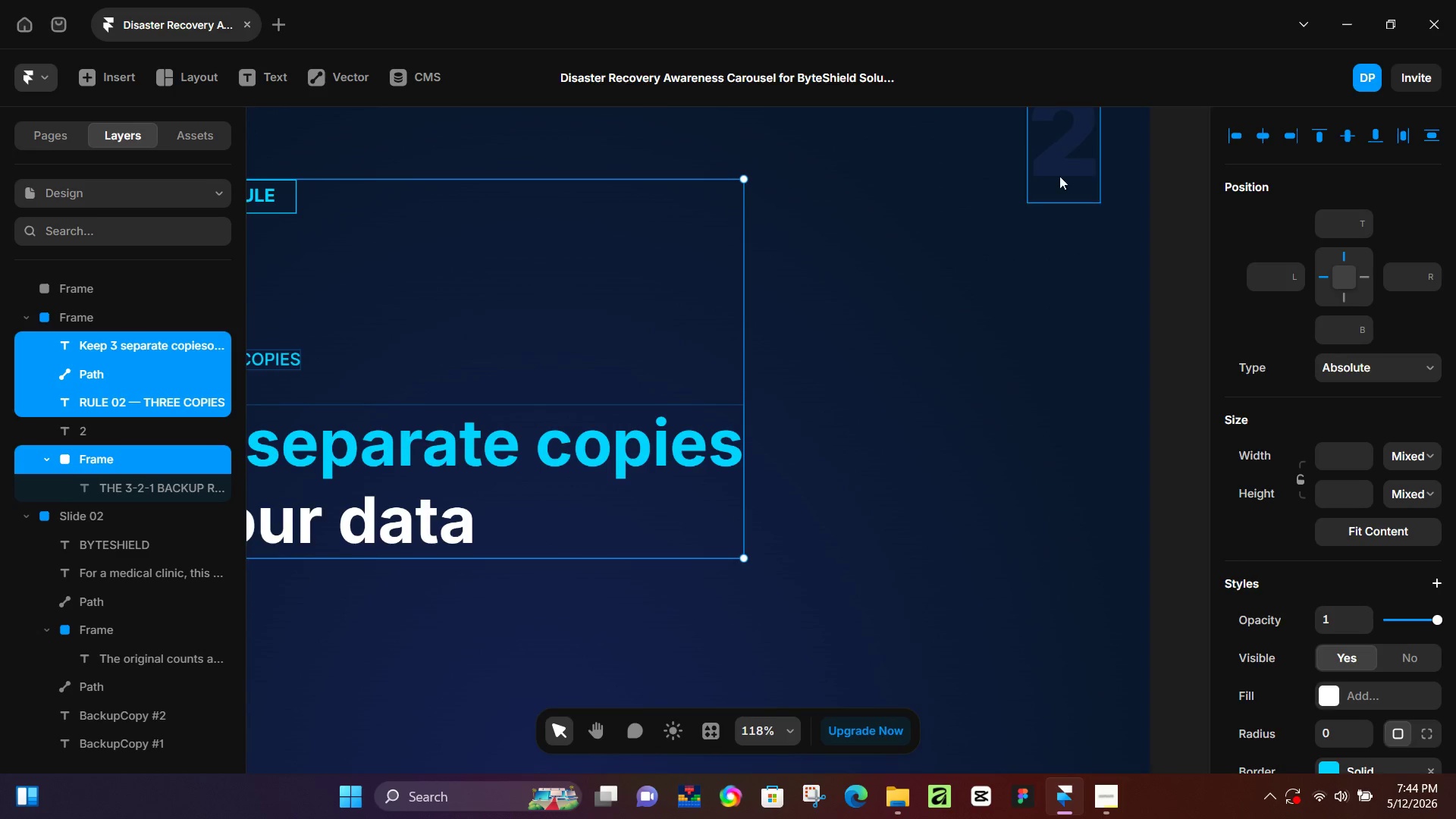 
scroll: coordinate [667, 192], scroll_direction: down, amount: 6.0
 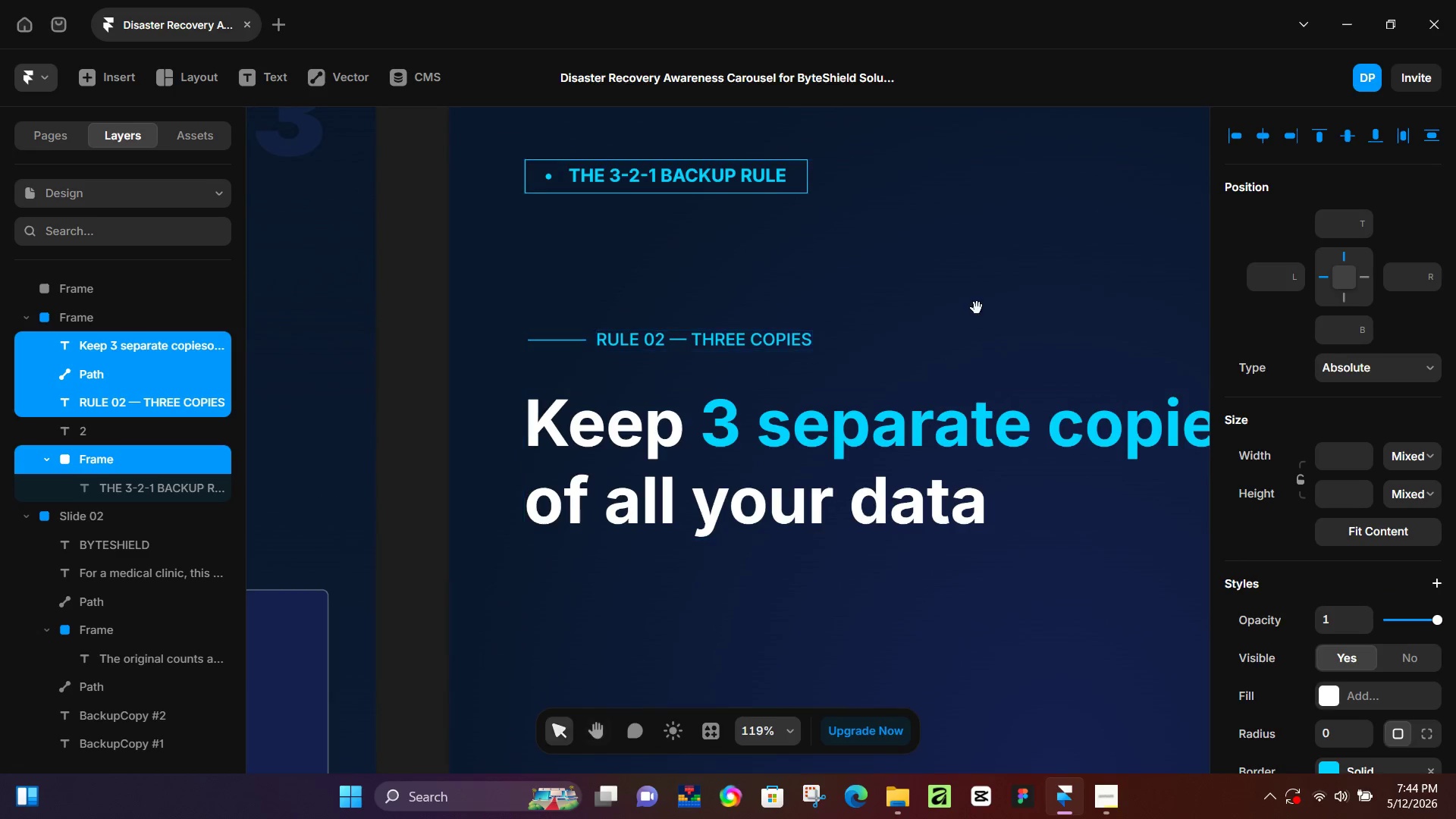 
left_click_drag(start_coordinate=[977, 306], to_coordinate=[476, 323])
 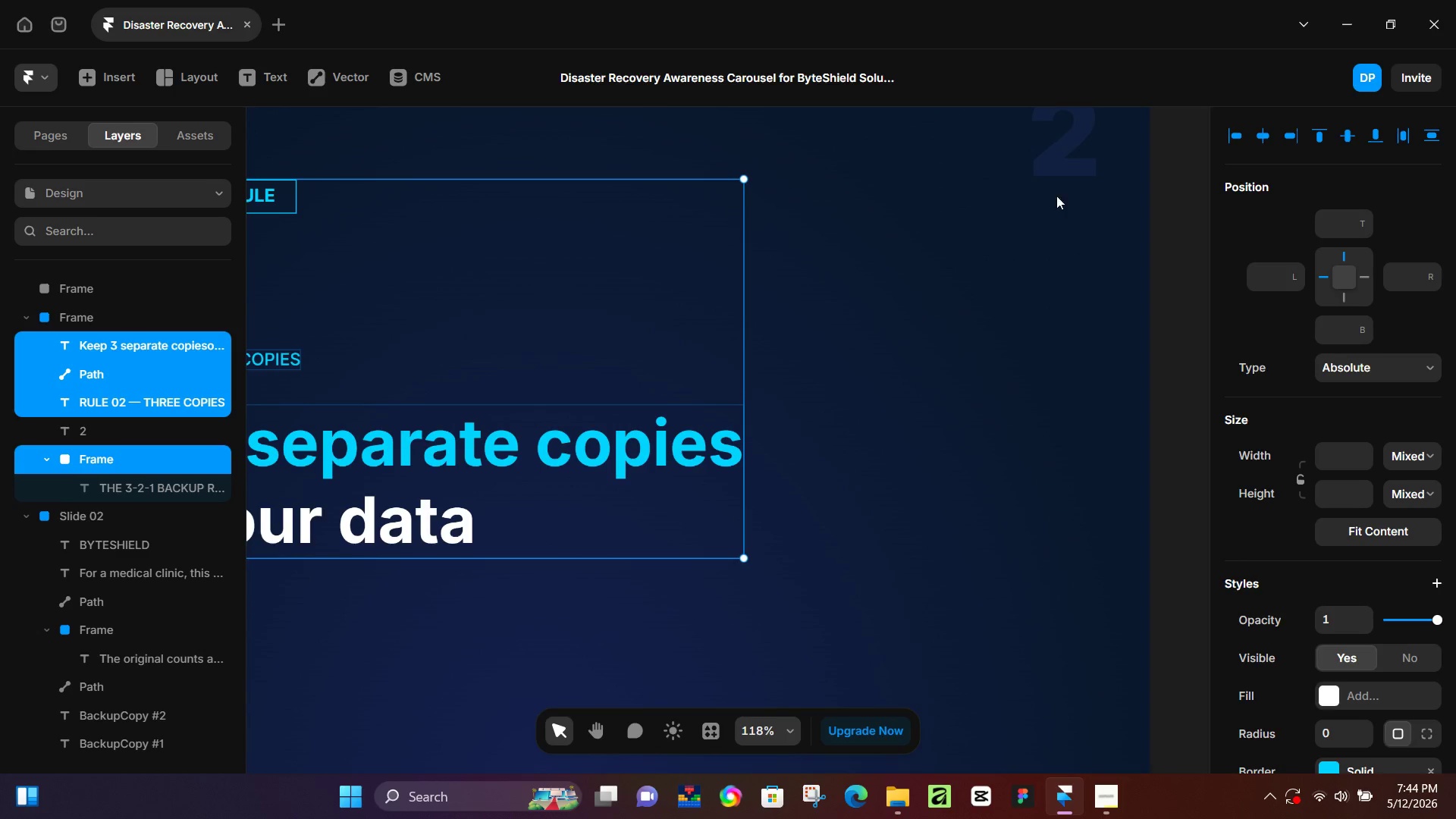 
hold_key(key=ShiftLeft, duration=0.47)
left_click([1065, 148])
 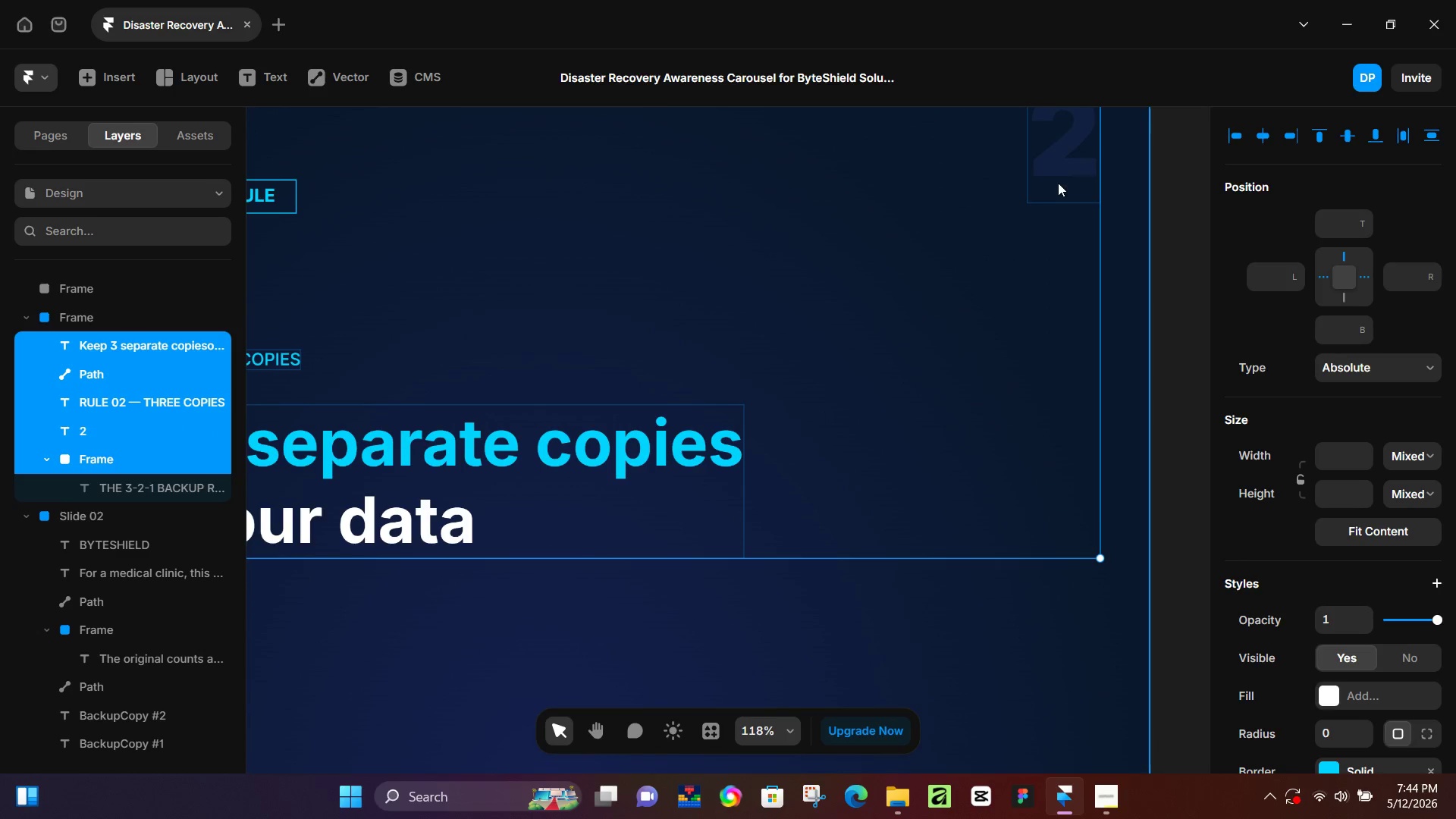 
key(Control+C)
 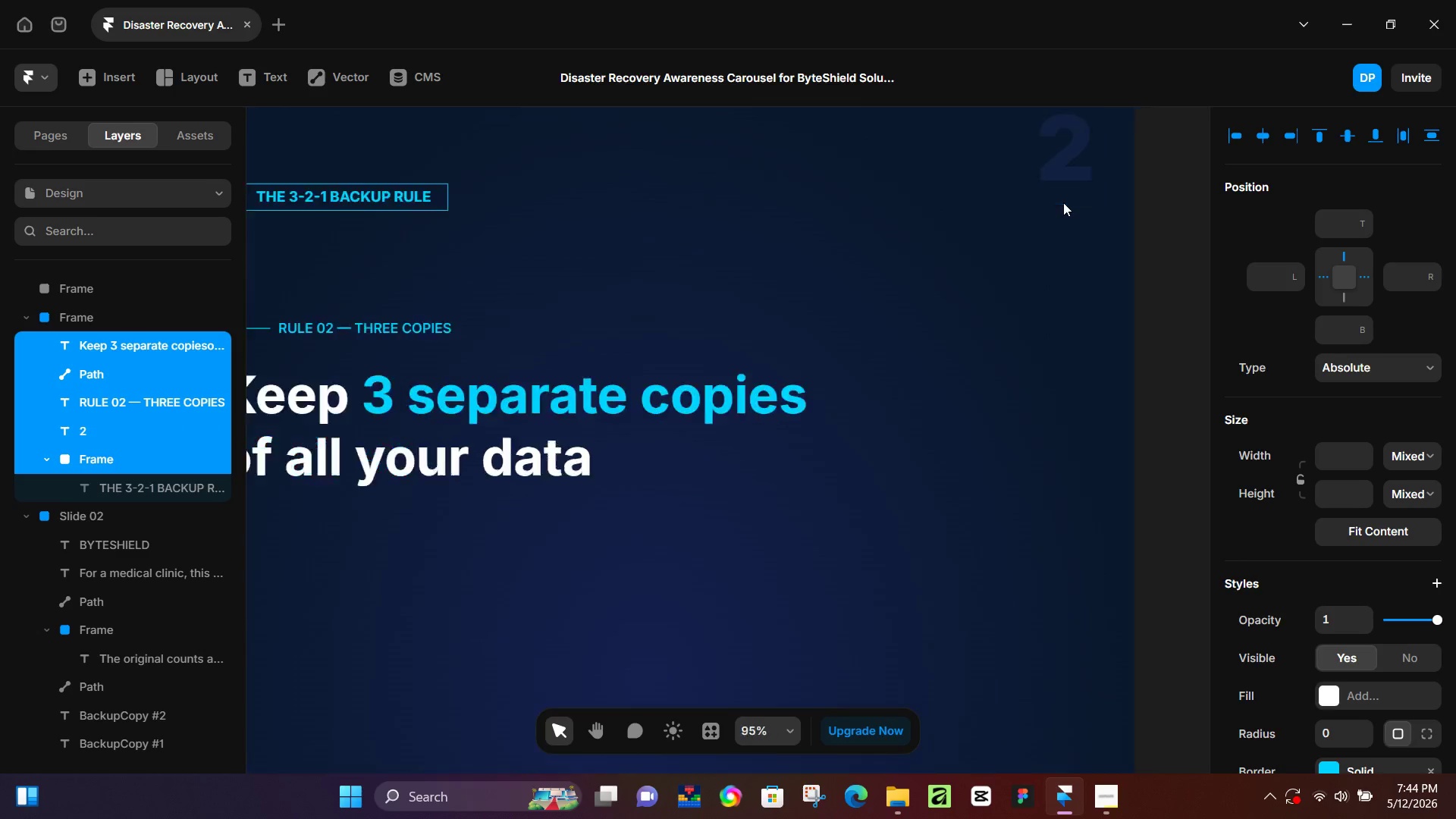 
key(Control+ControlLeft)
 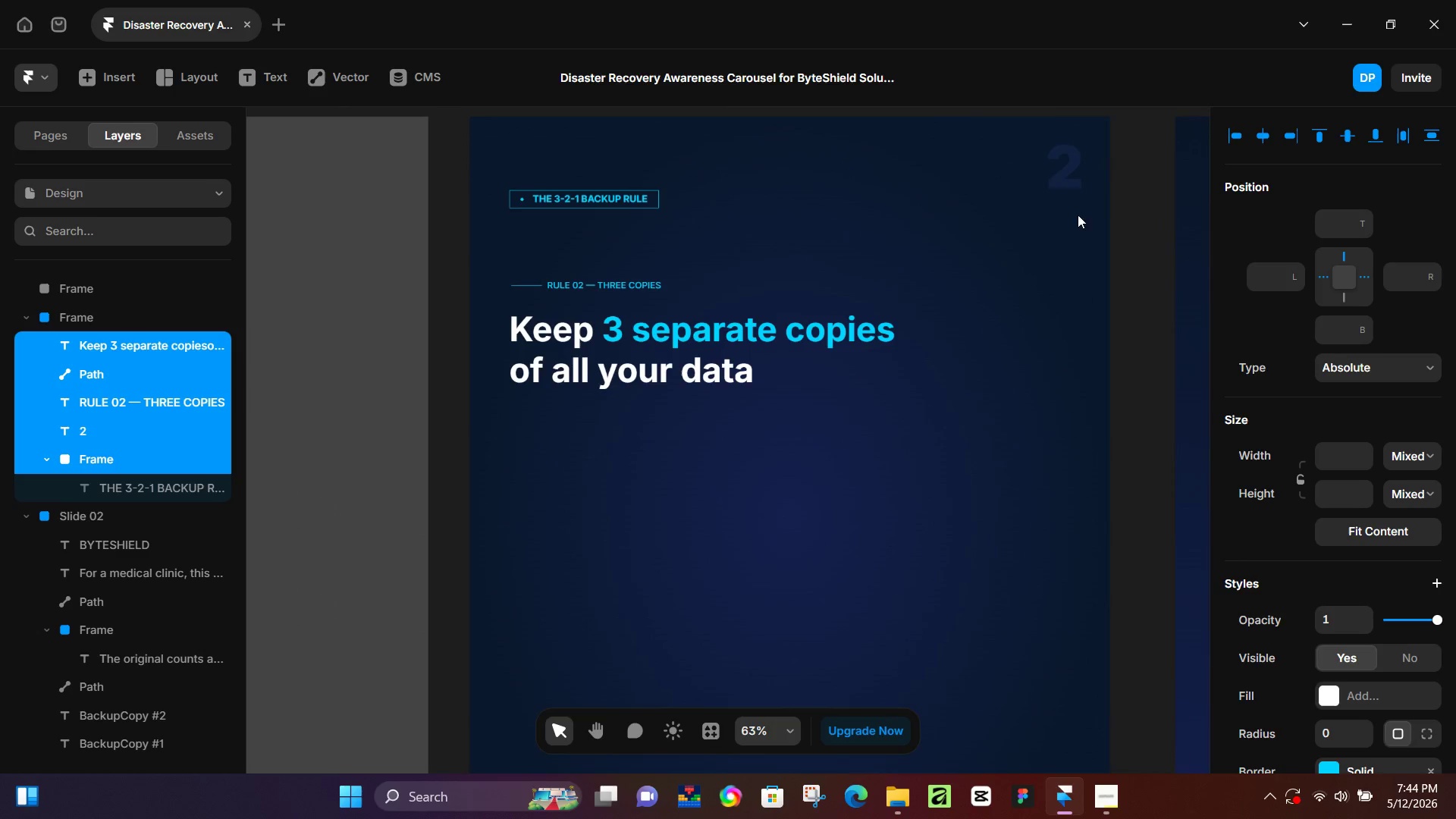 
scroll: coordinate [1063, 205], scroll_direction: down, amount: 6.0
 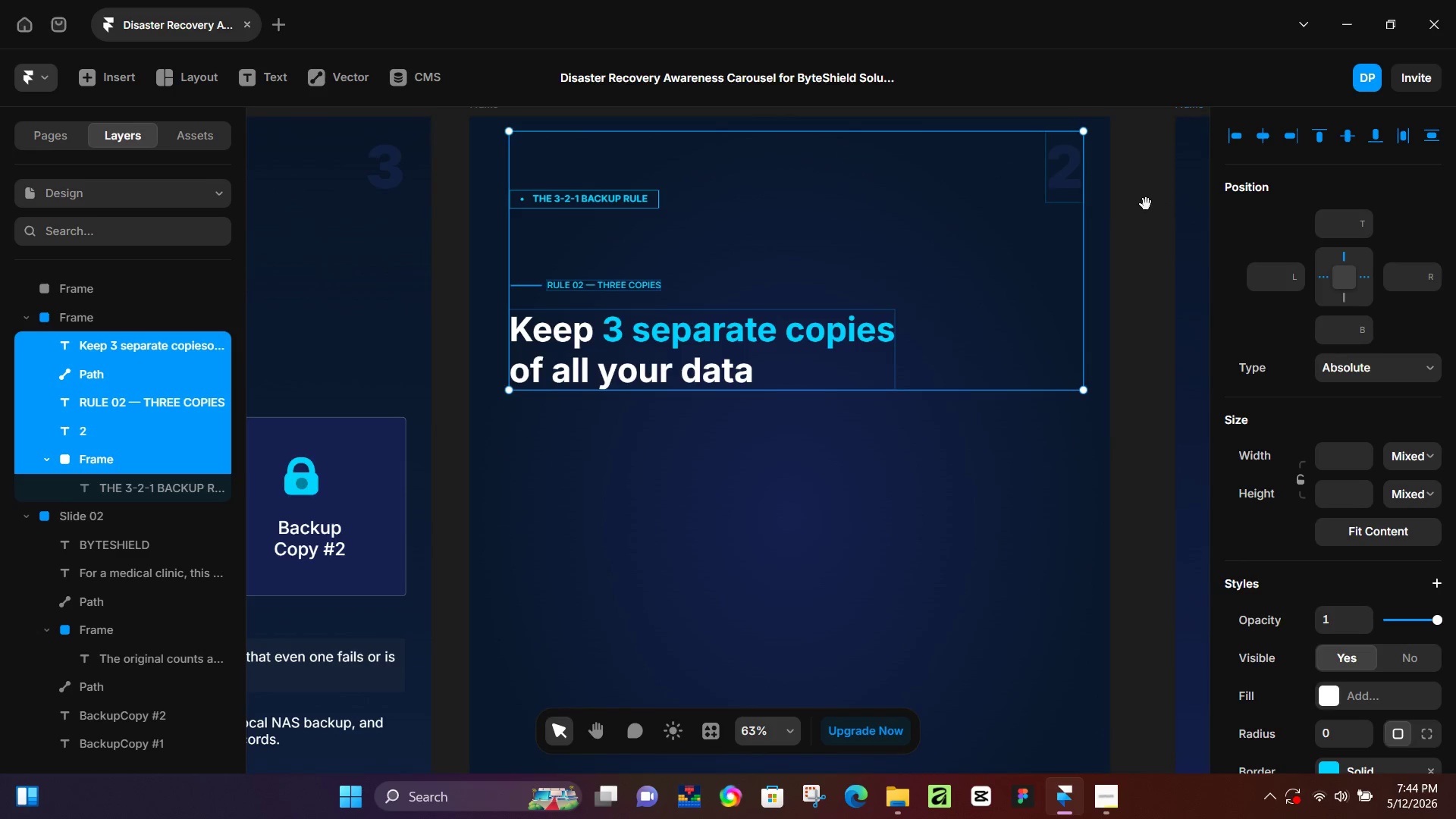 
hold_key(key=Space, duration=0.33)
 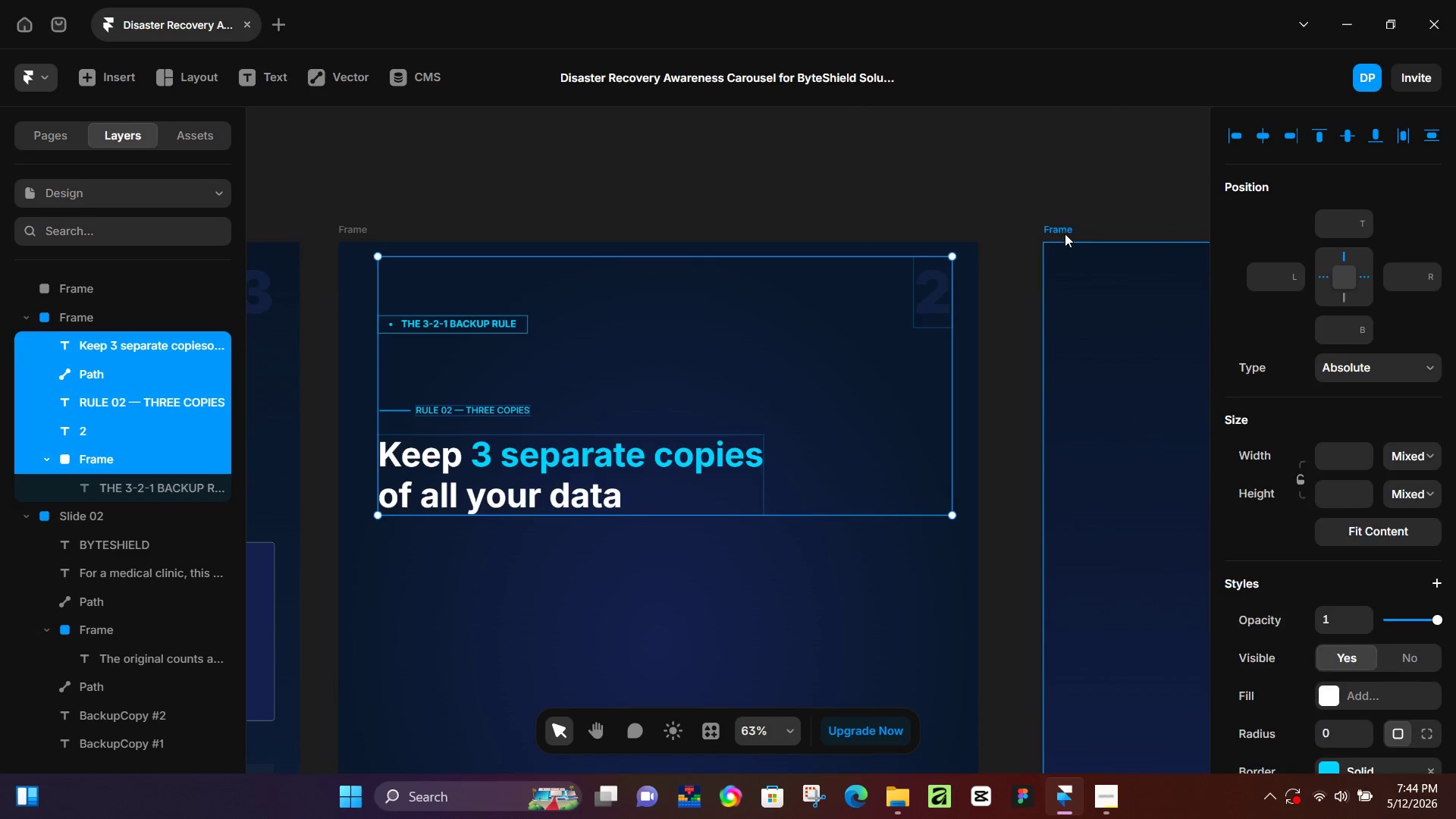 
left_click_drag(start_coordinate=[1141, 208], to_coordinate=[1011, 333])
 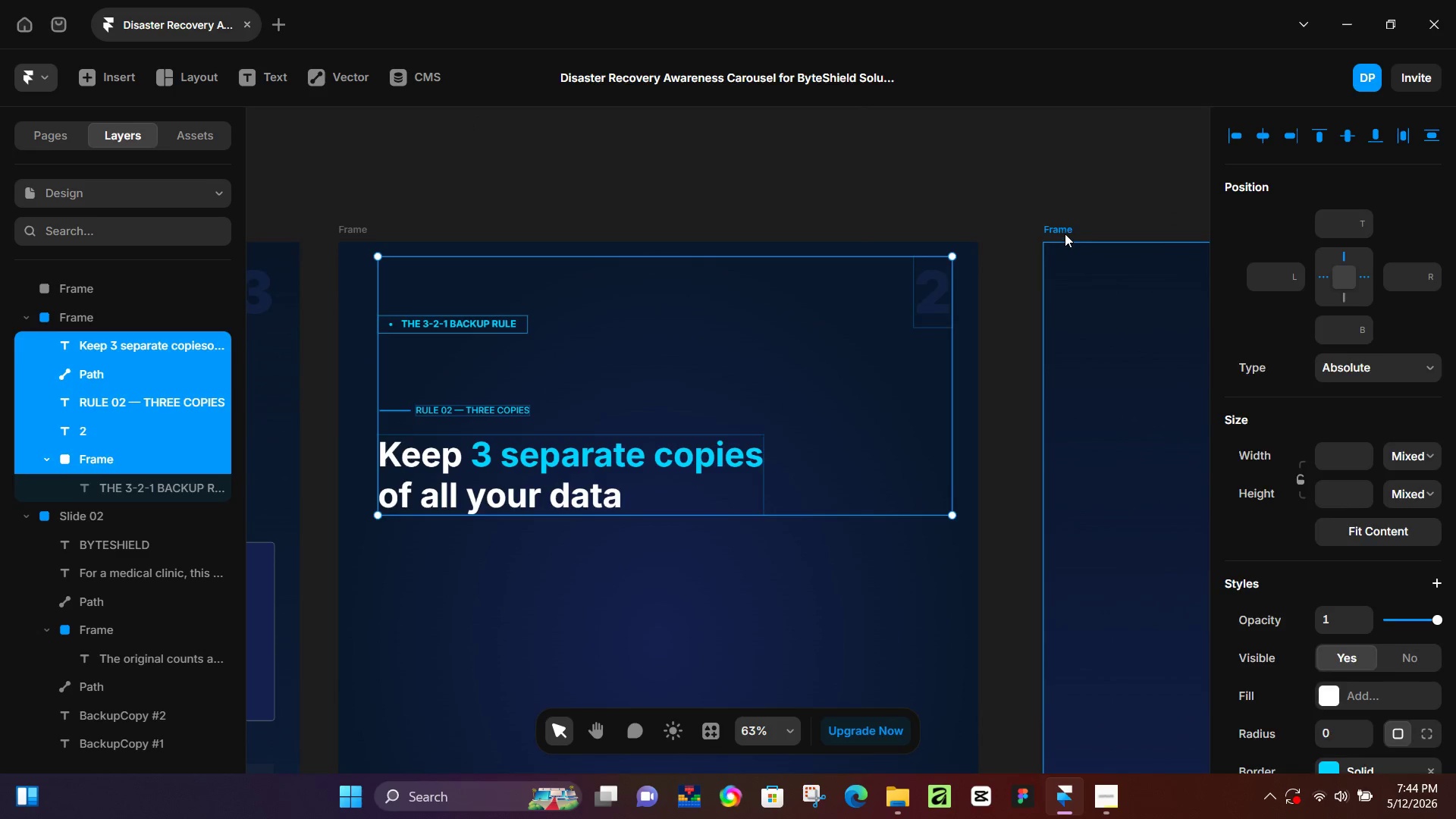 
left_click([1065, 234])
 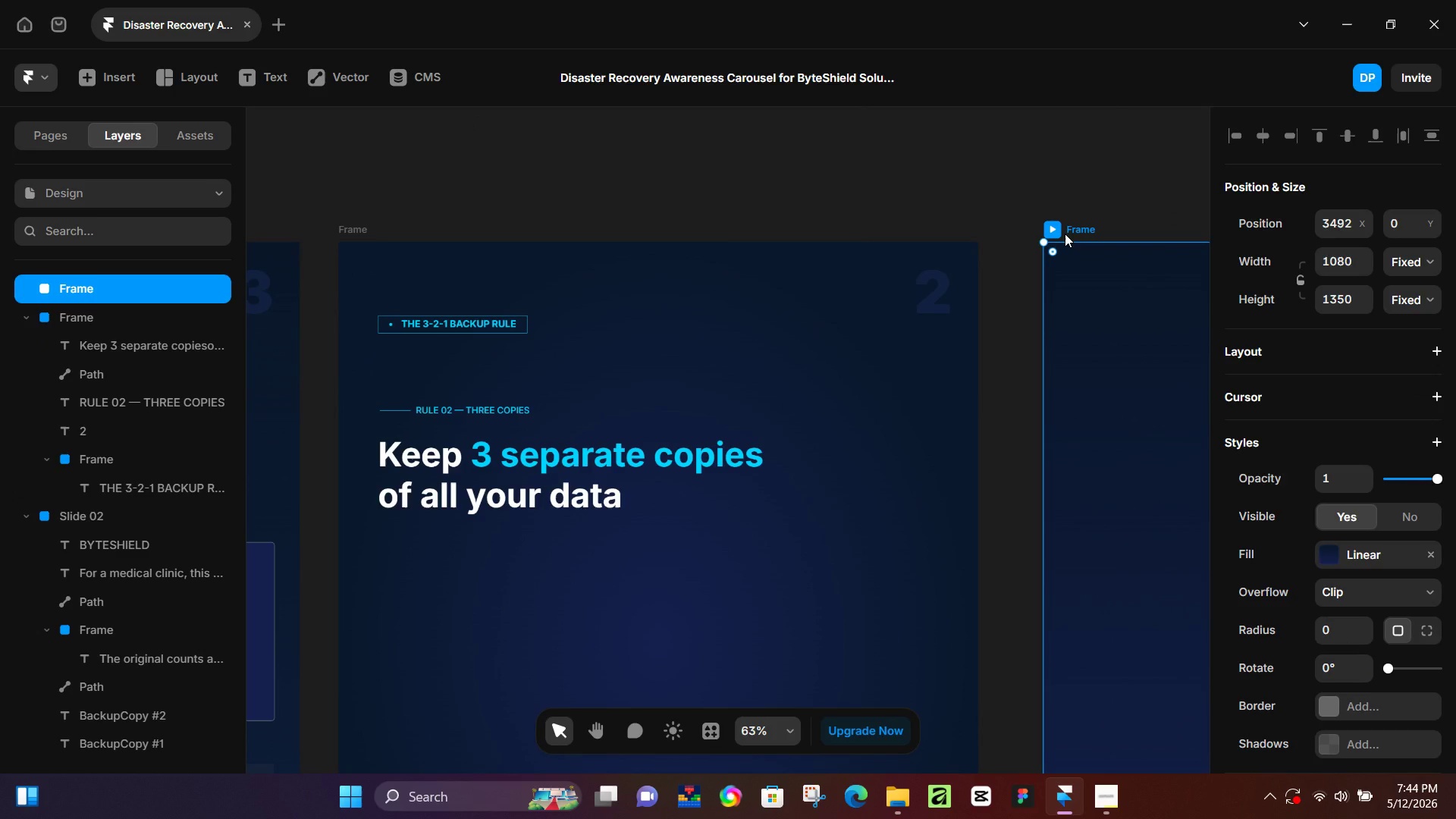 
key(Control+V)
 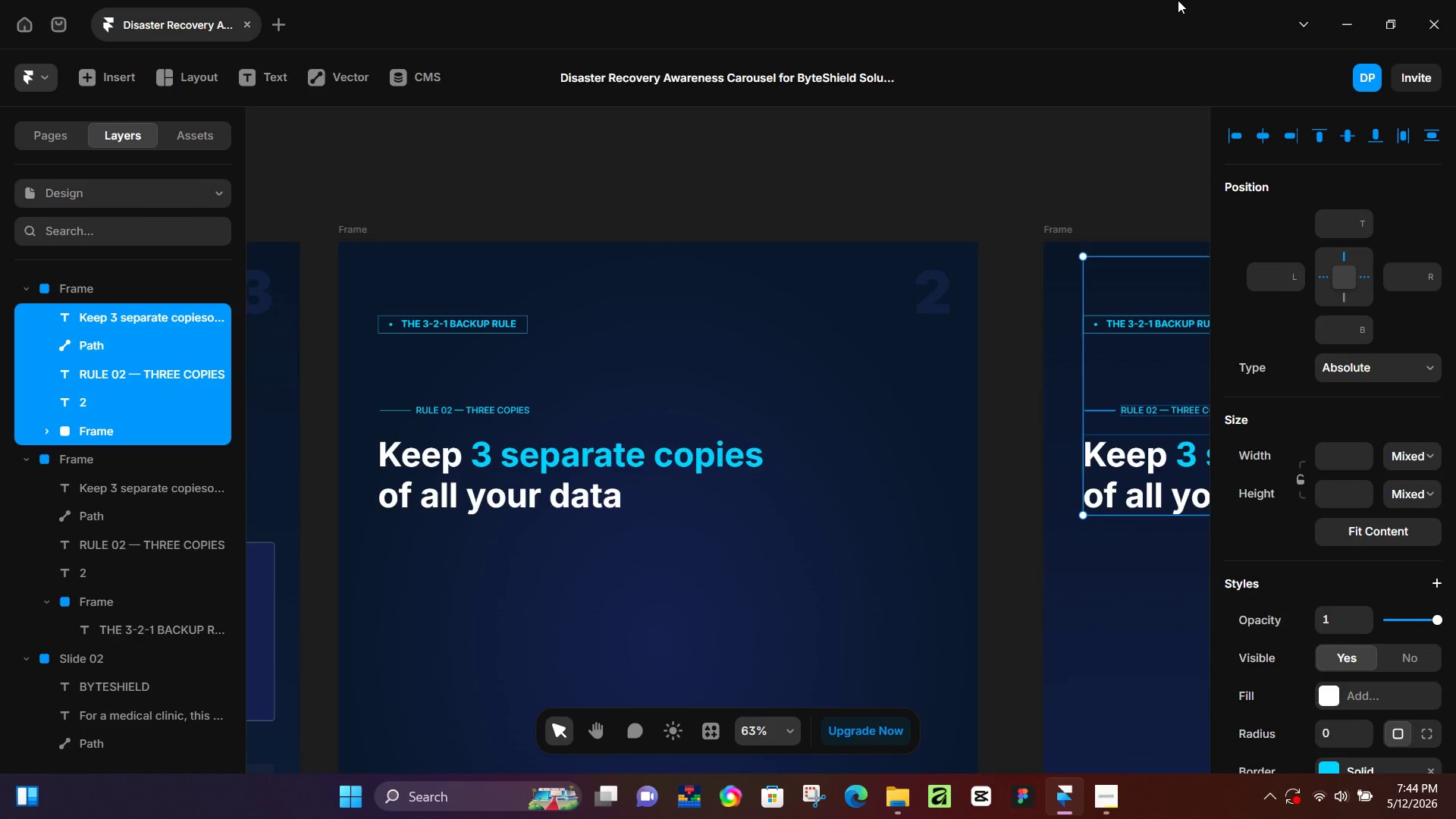 
wait(18.62)
 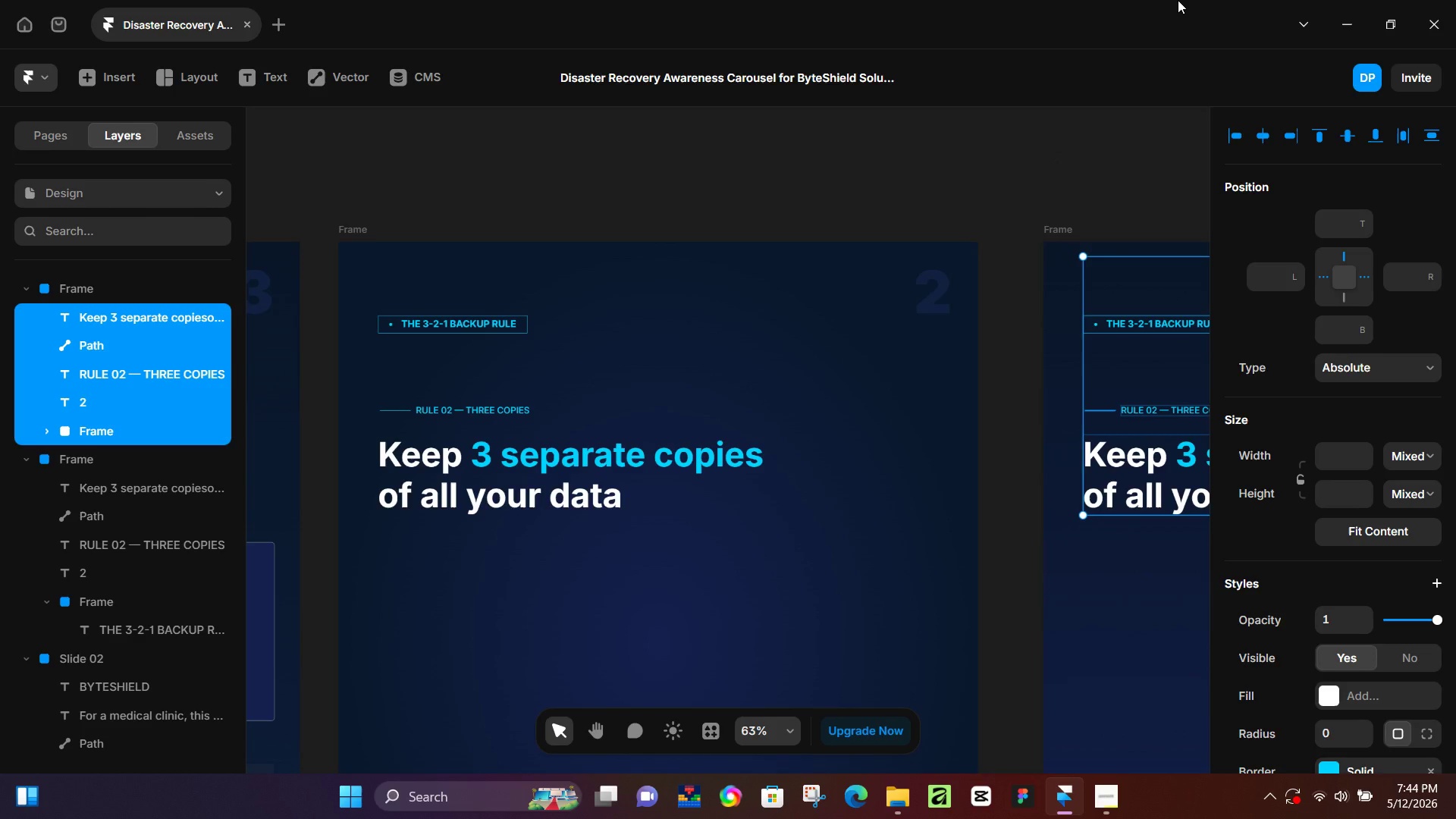 
hold_key(key=Space, duration=0.47)
 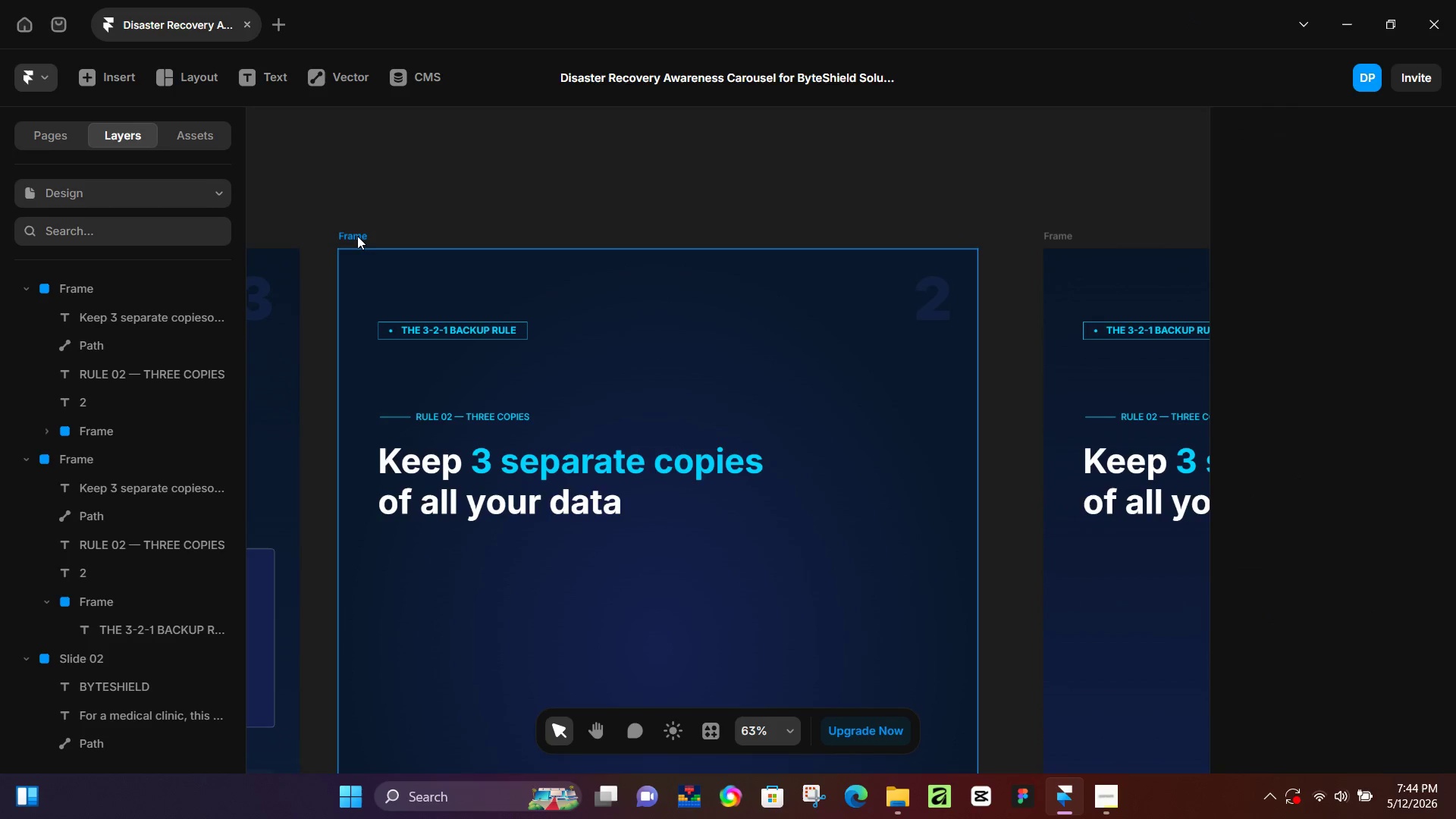 
left_click_drag(start_coordinate=[1112, 187], to_coordinate=[674, 110])
 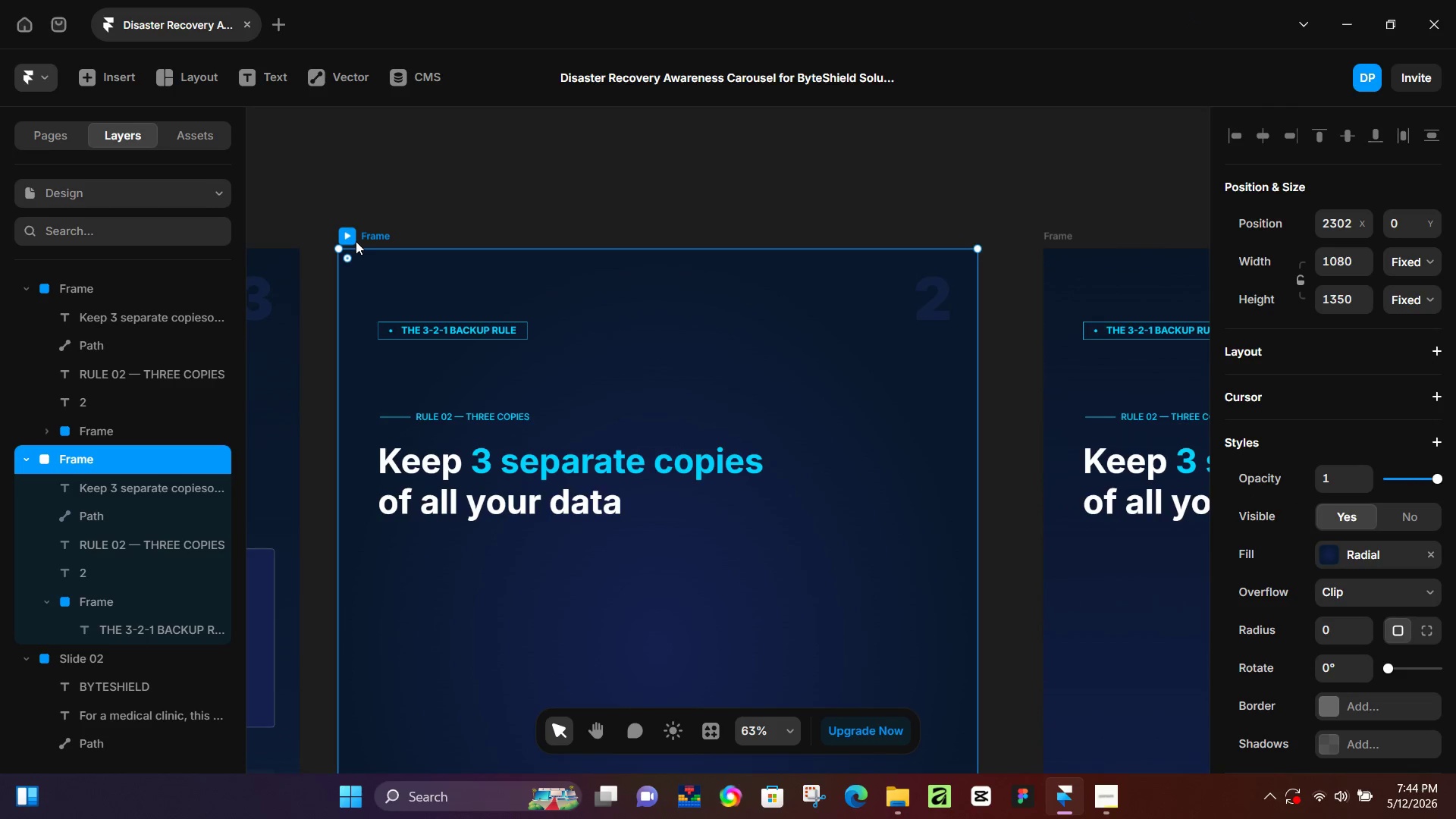 
double_click([355, 241])
 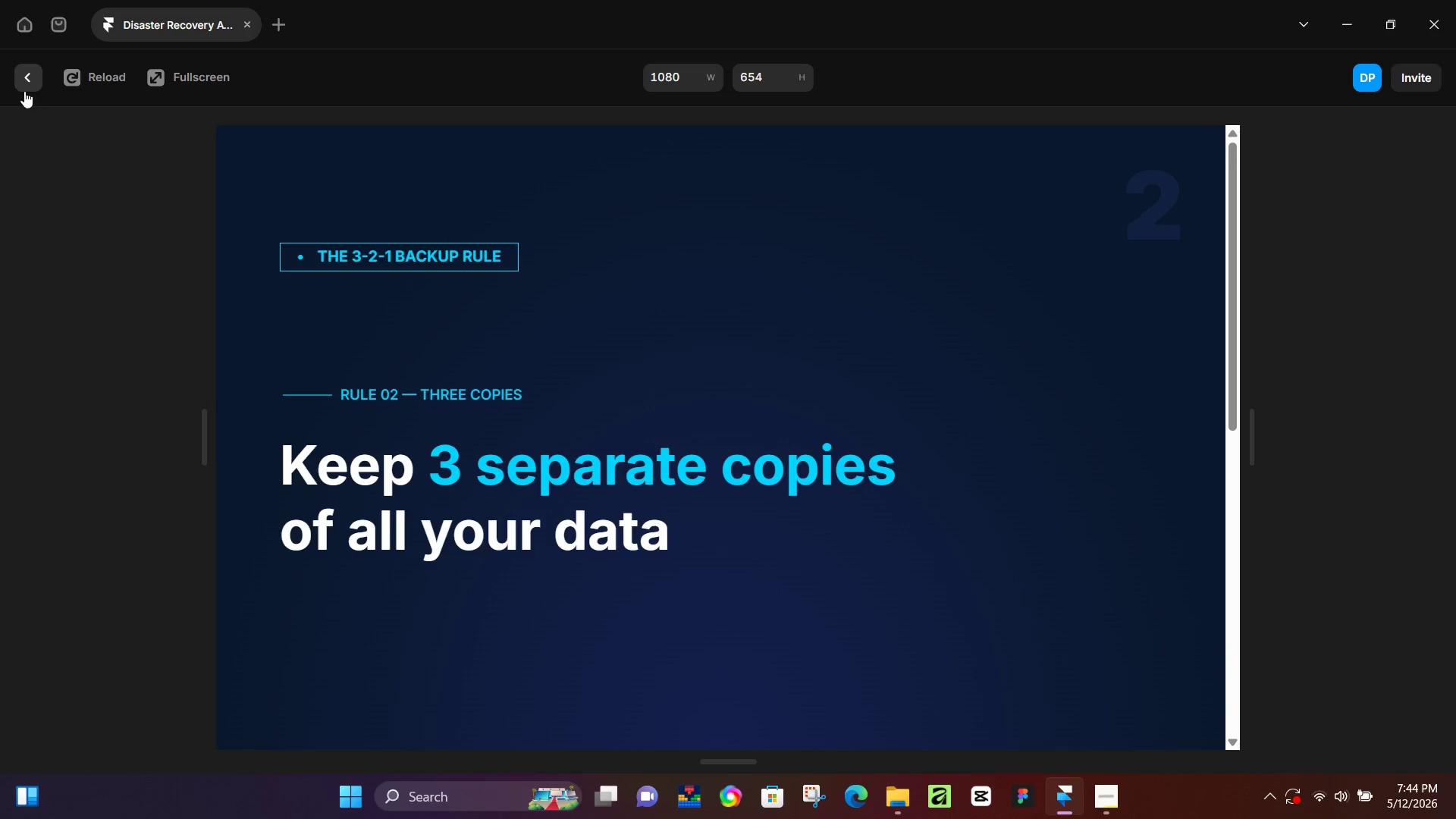 
left_click([24, 91])
 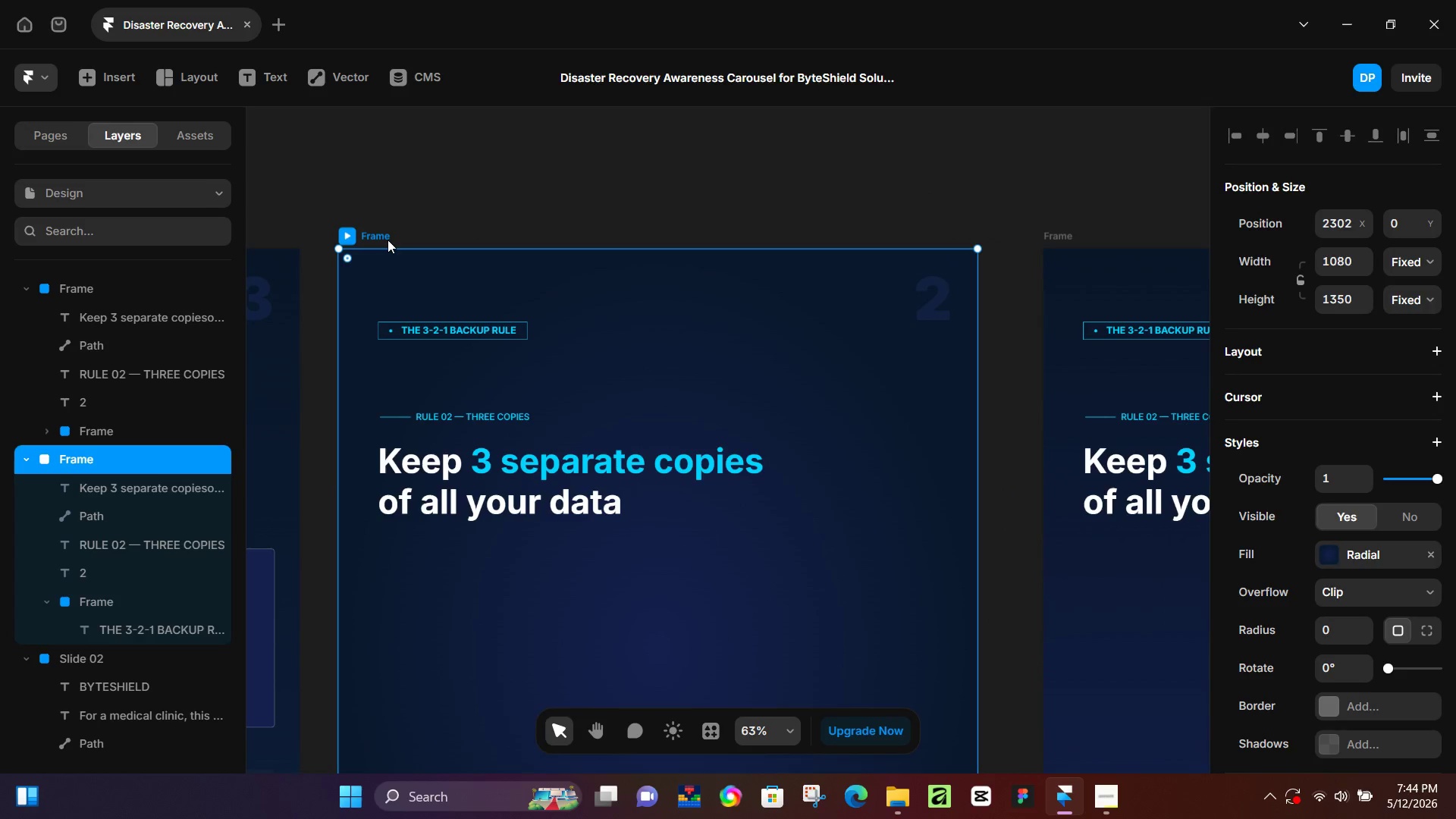 
double_click([388, 240])
 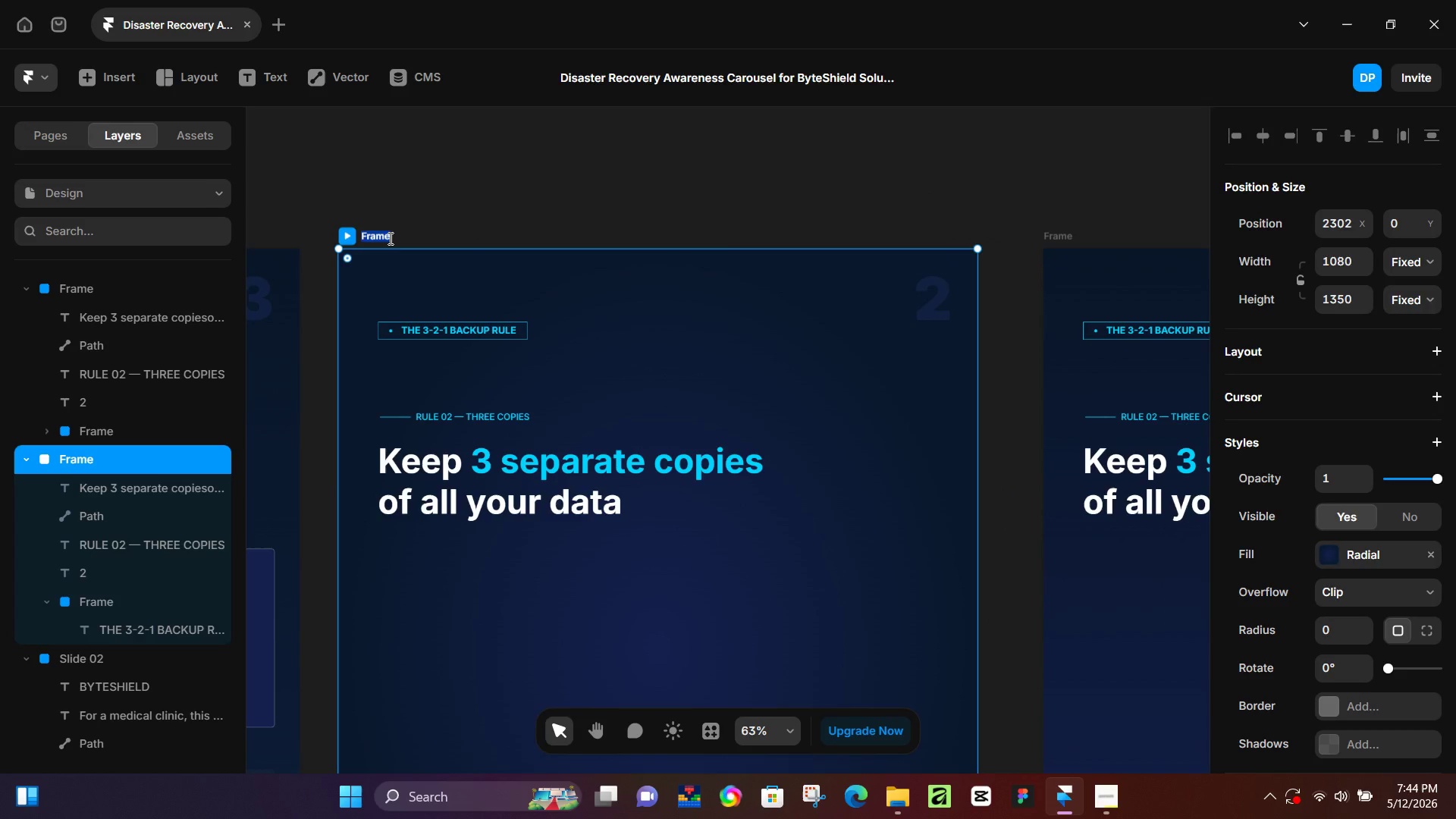 
type(Slide 02)
key(Backspace)
type(3)
 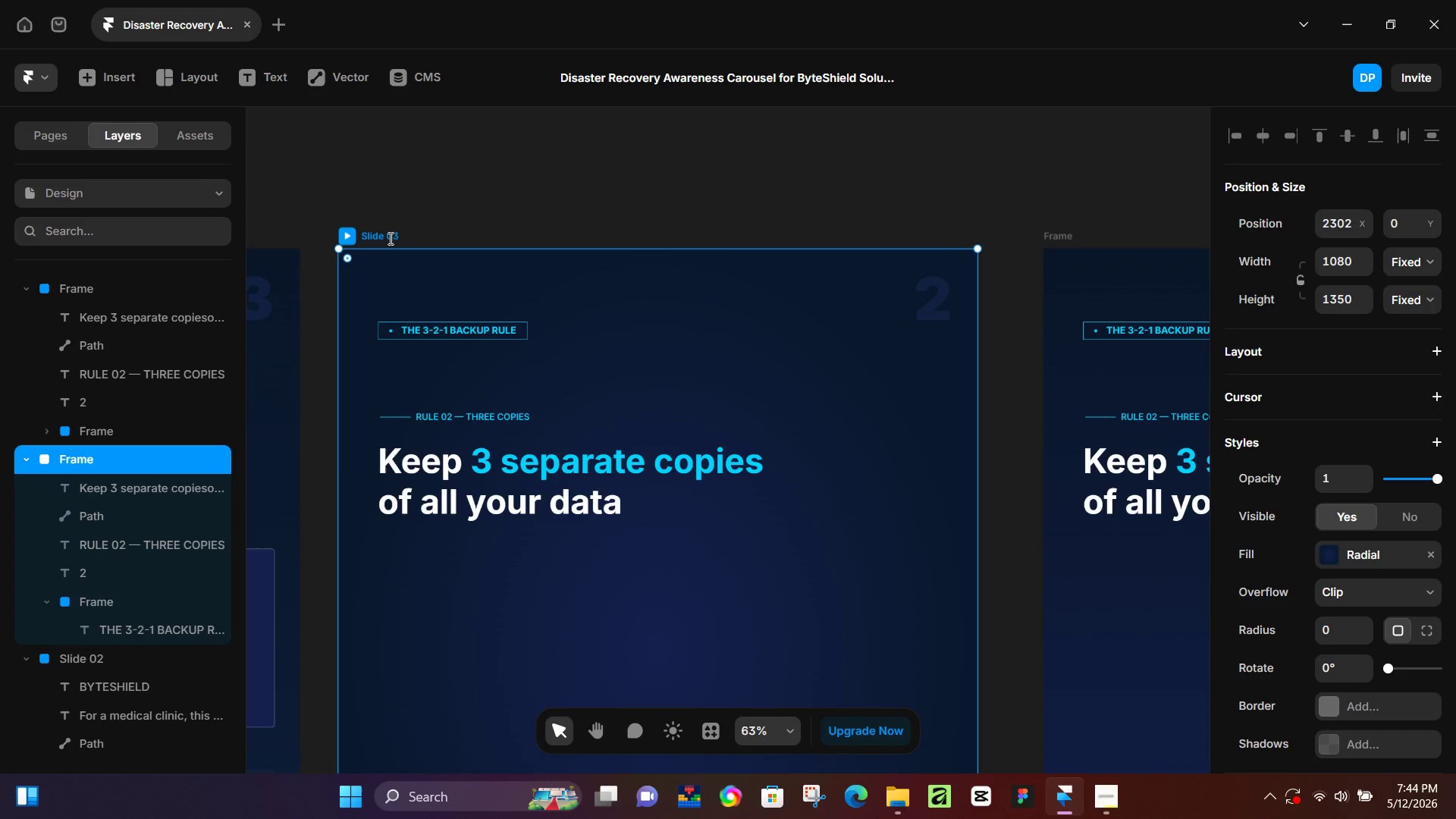 
key(Enter)
 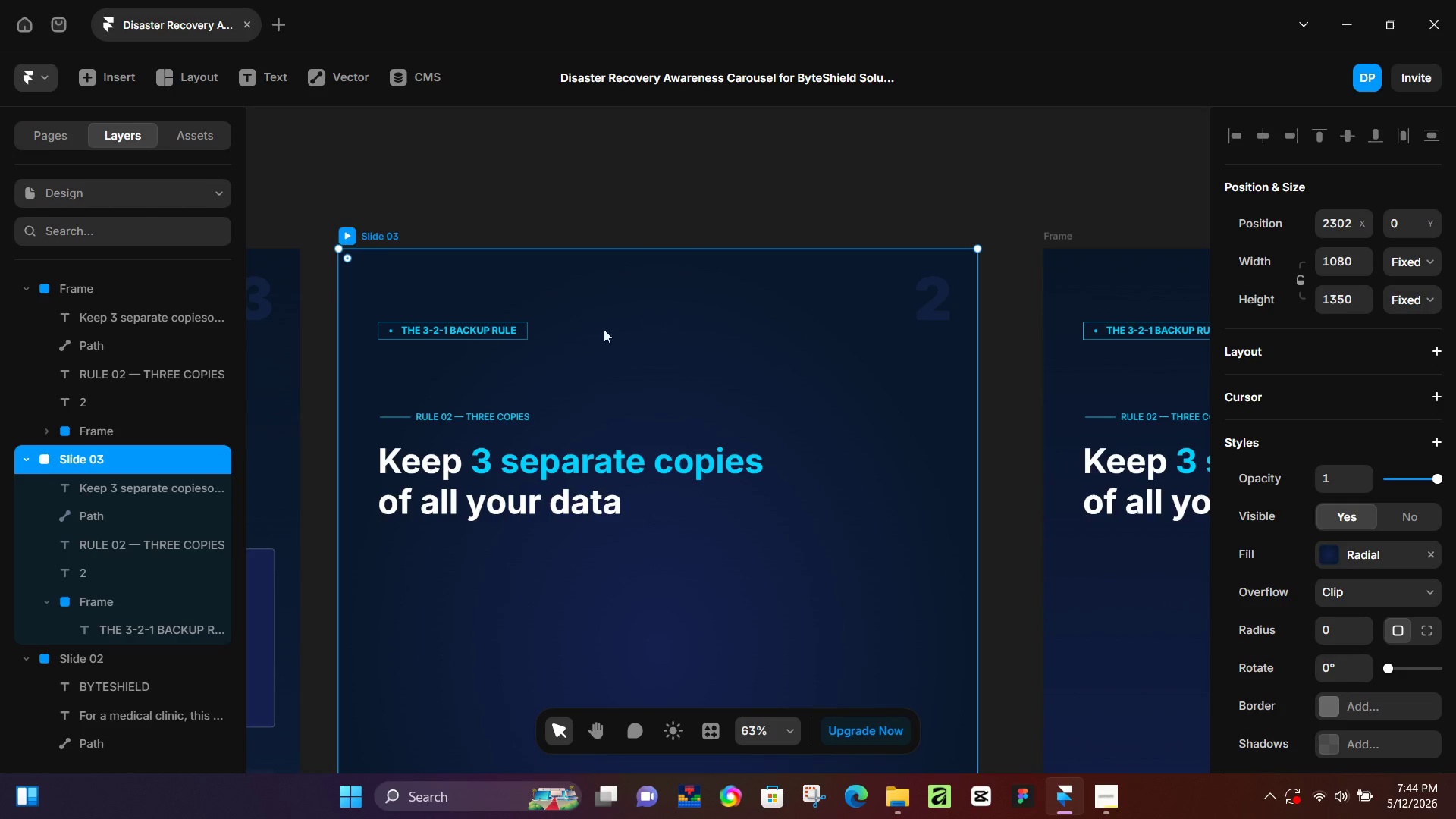 
left_click([801, 233])
 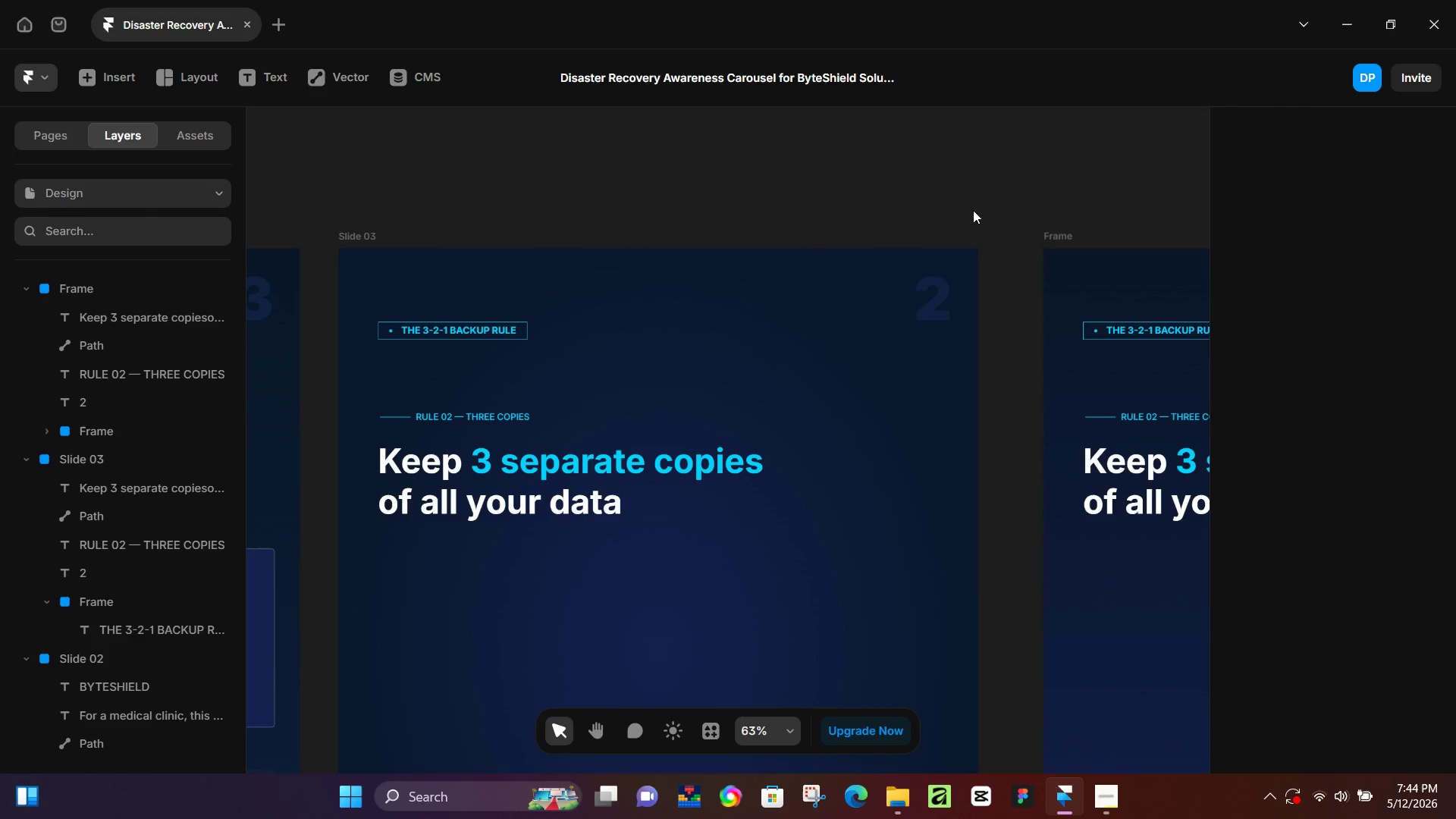 
hold_key(key=Space, duration=0.42)
 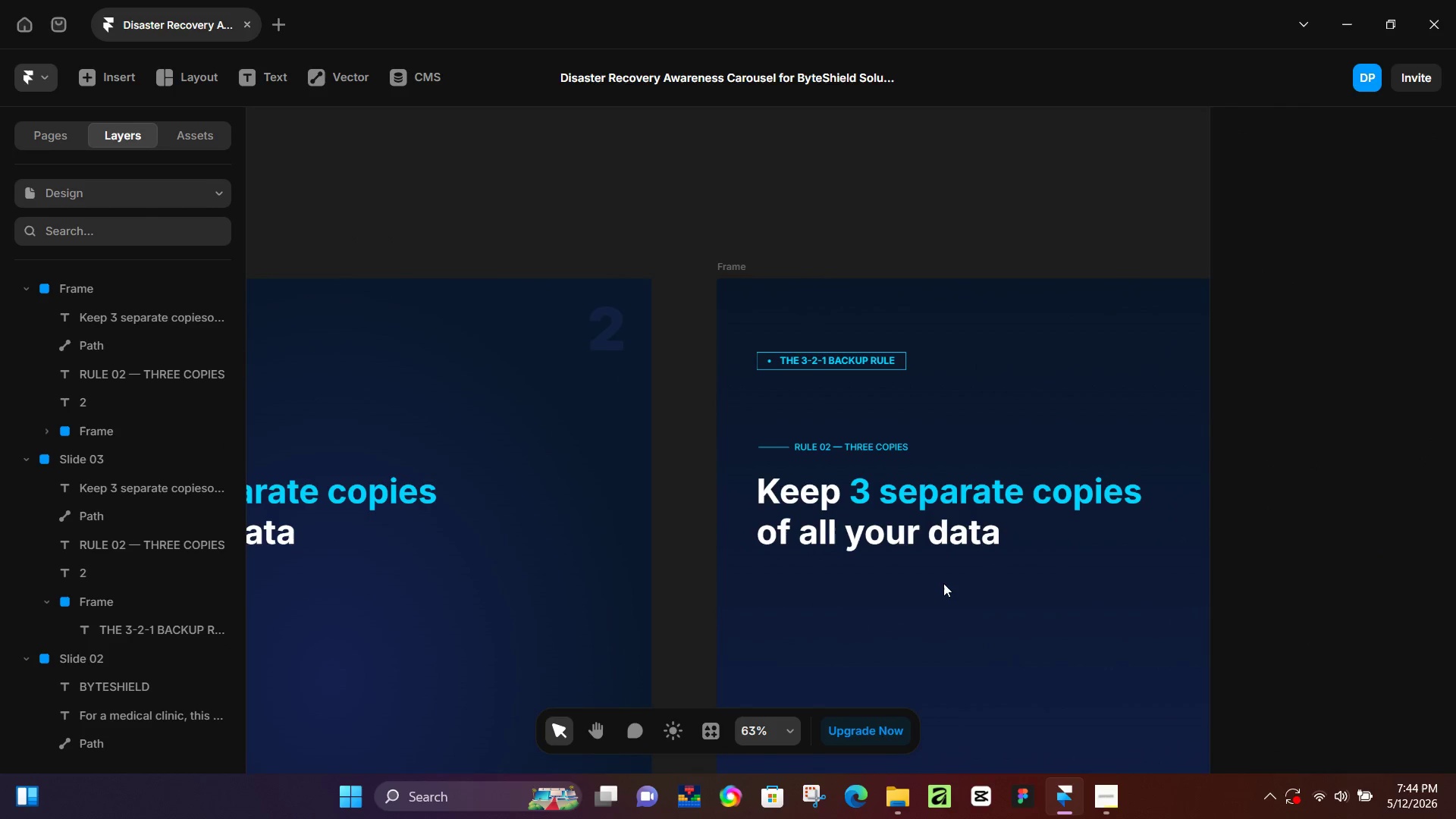 
left_click_drag(start_coordinate=[1048, 209], to_coordinate=[722, 239])
 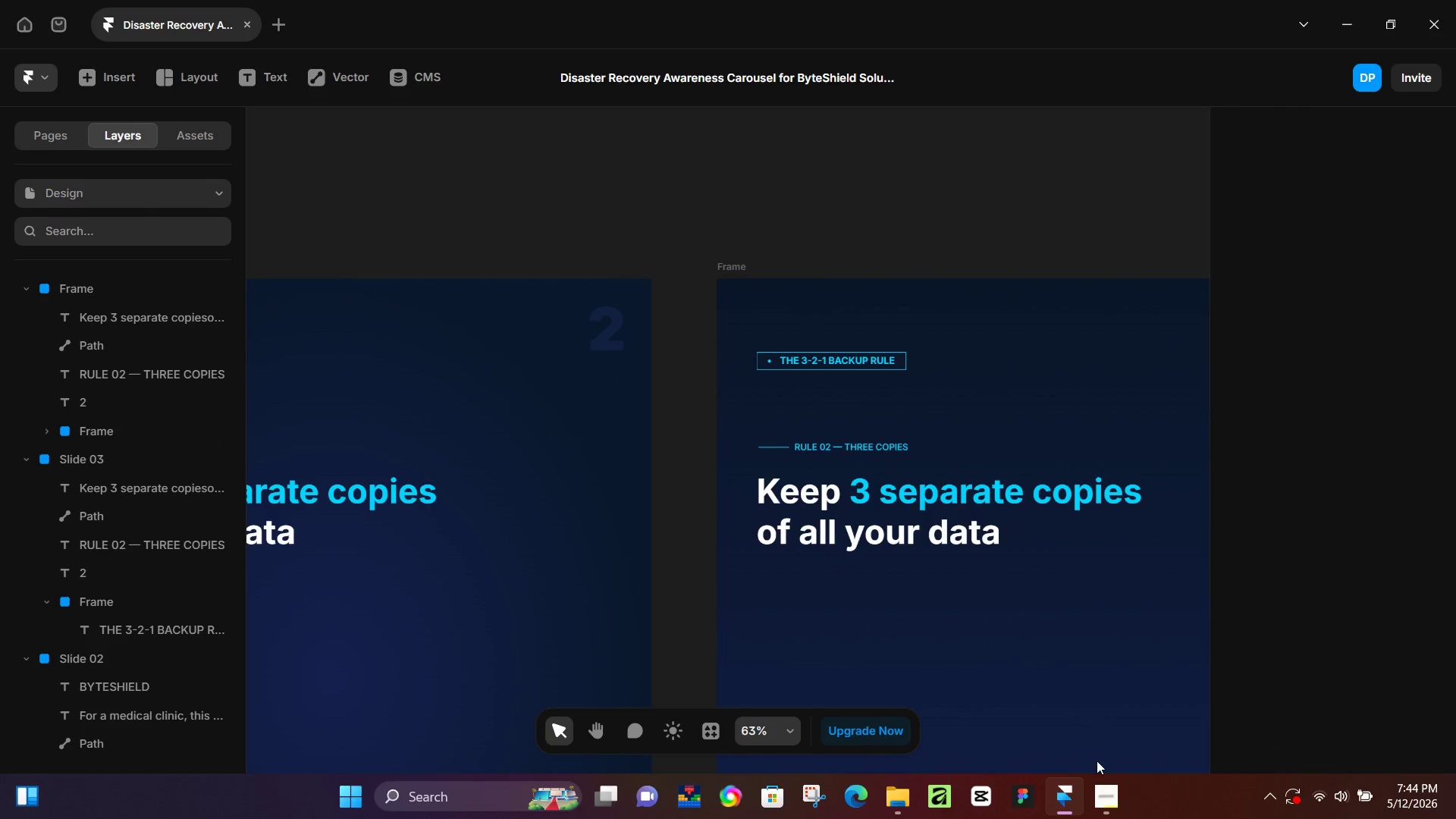 
left_click([1106, 806])